 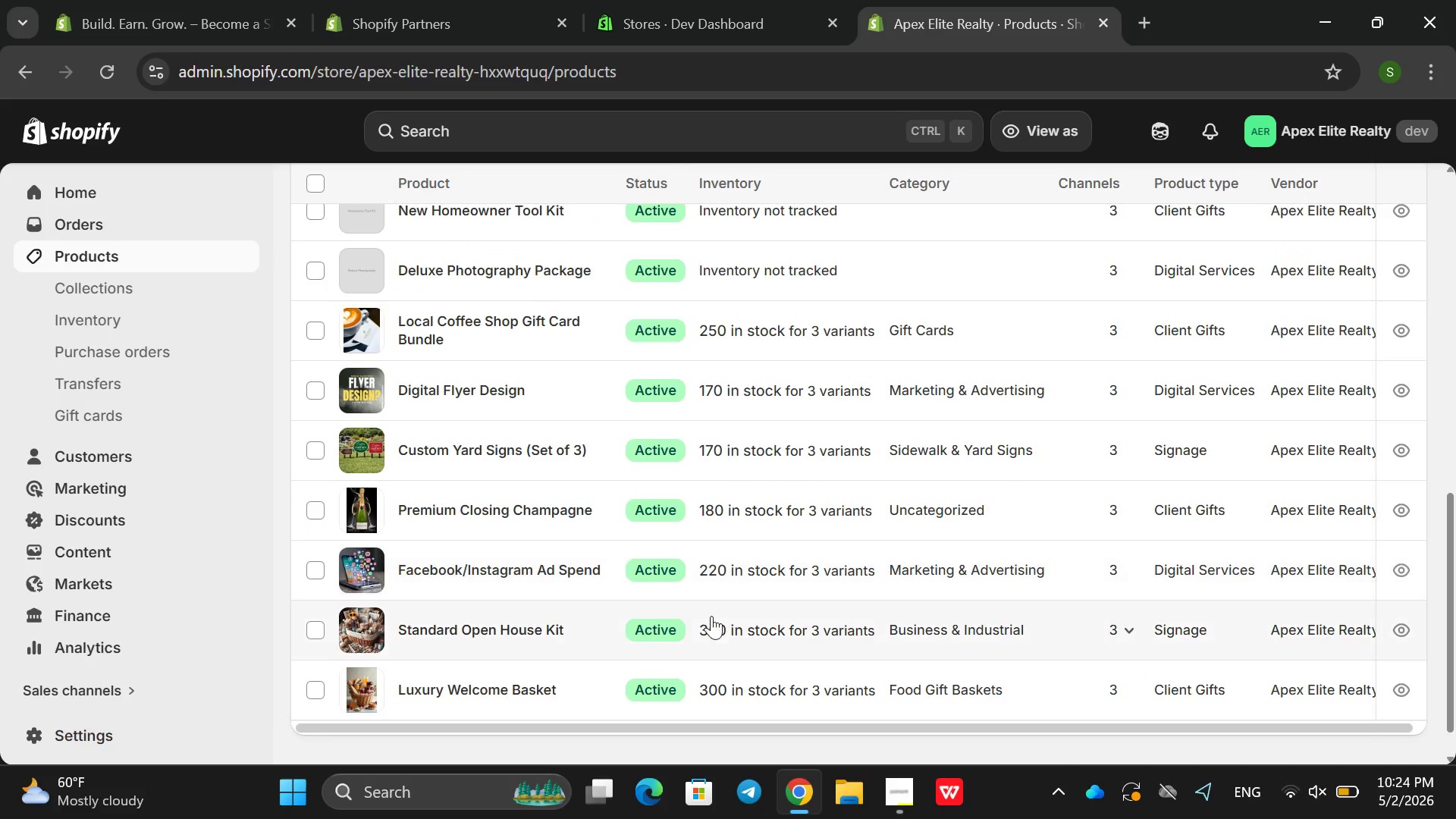 
scroll: coordinate [646, 525], scroll_direction: up, amount: 3.0
 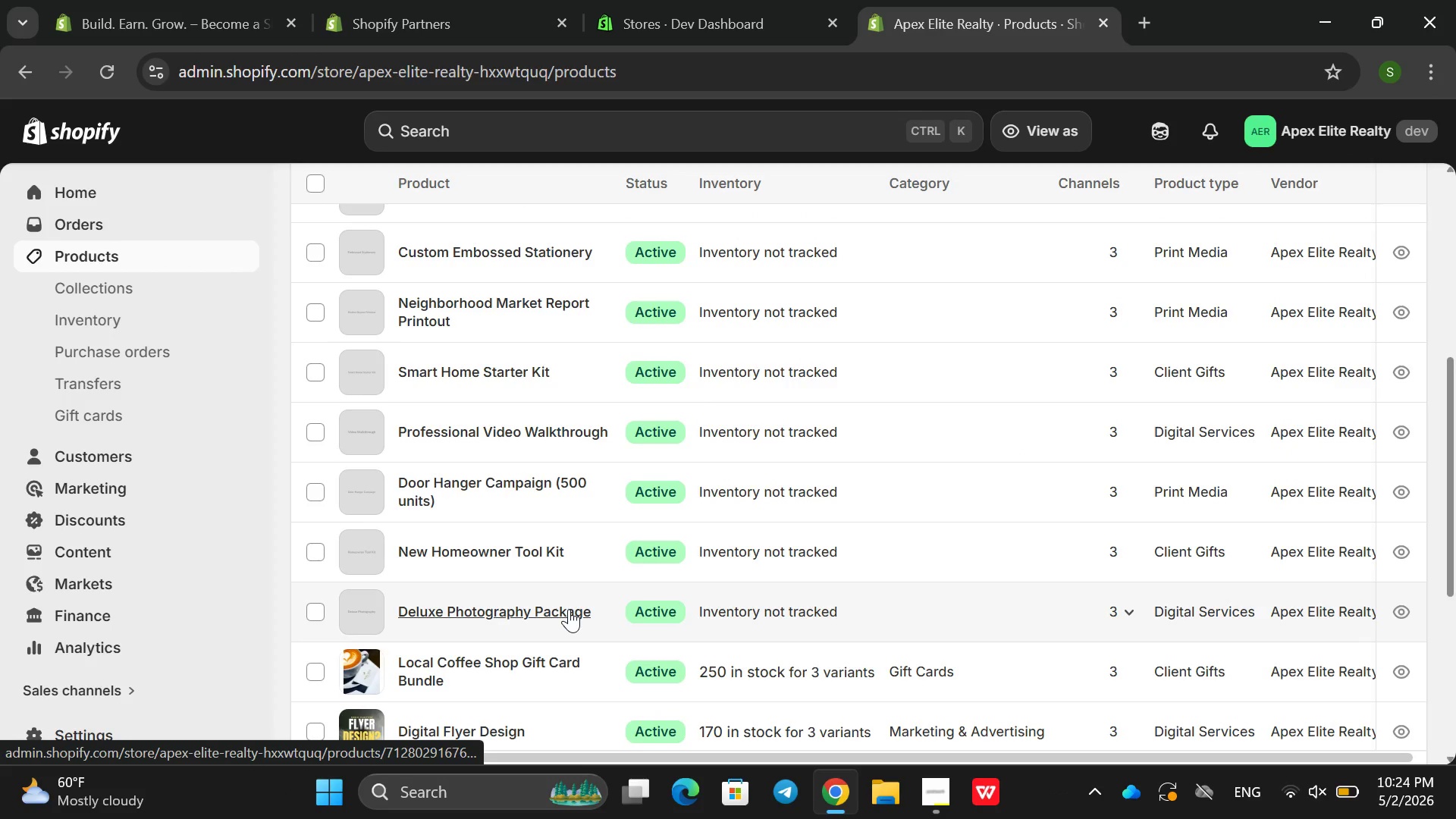 
left_click([569, 609])
 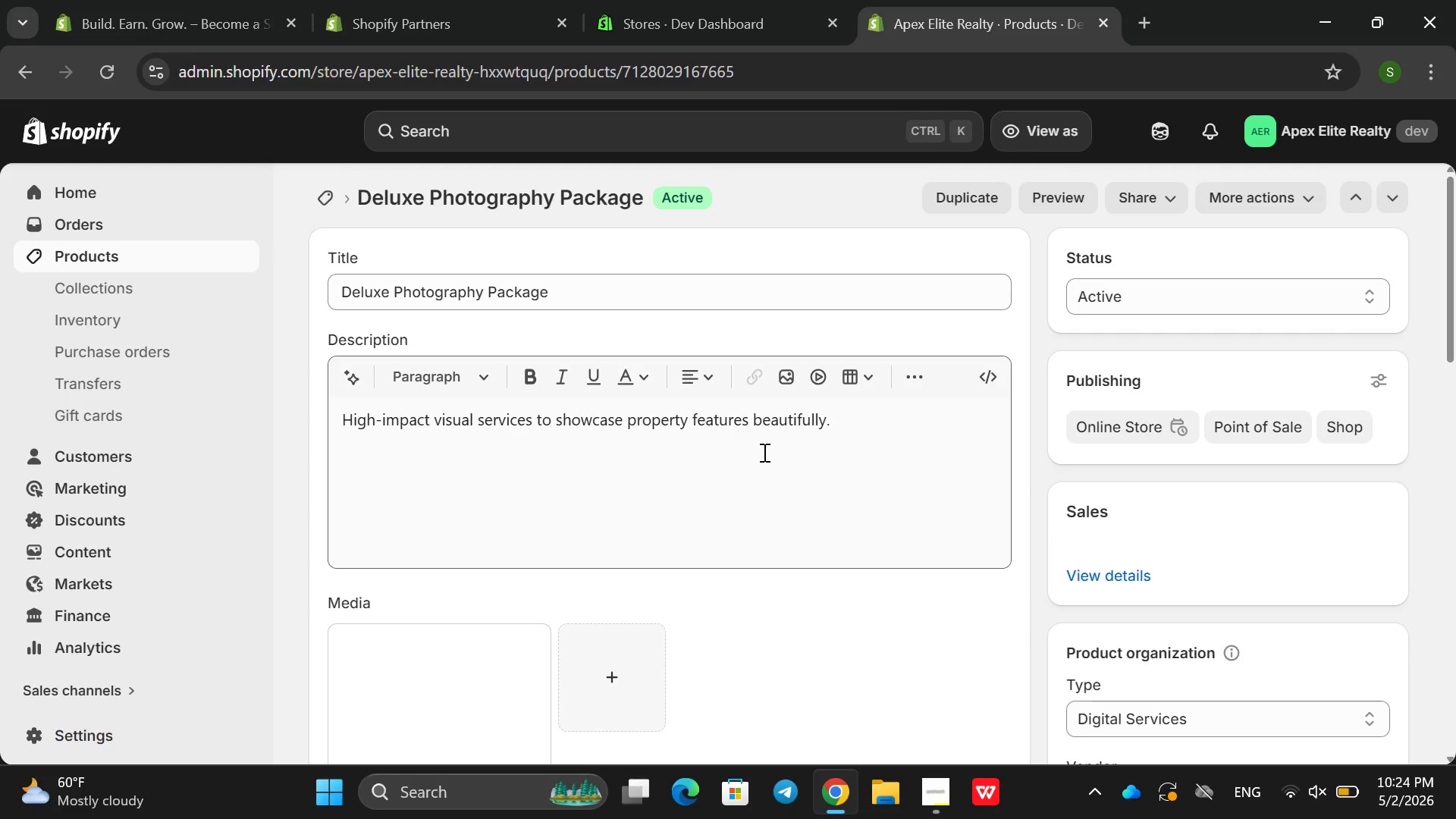 
double_click([737, 420])
 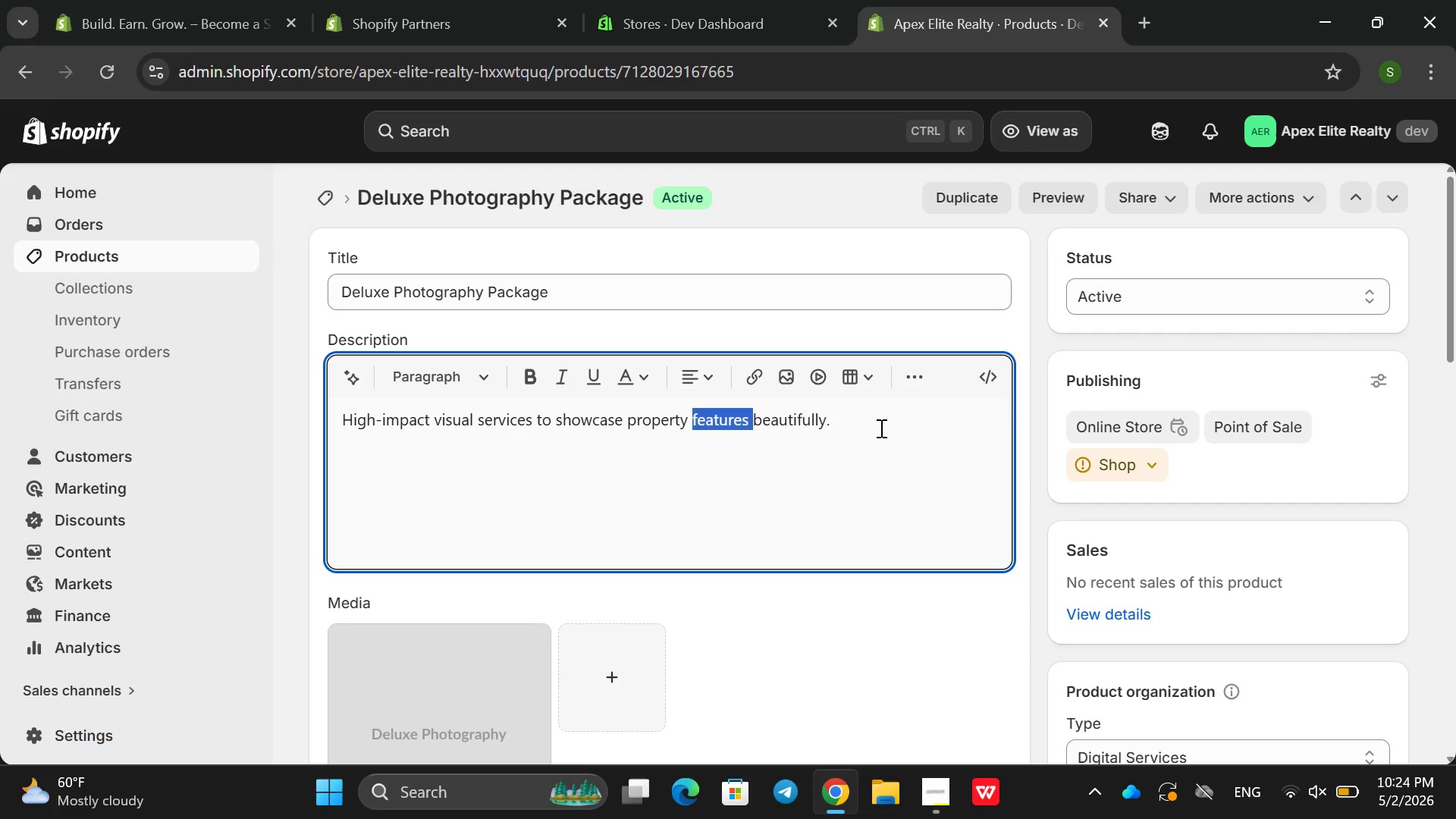 
left_click([878, 426])
 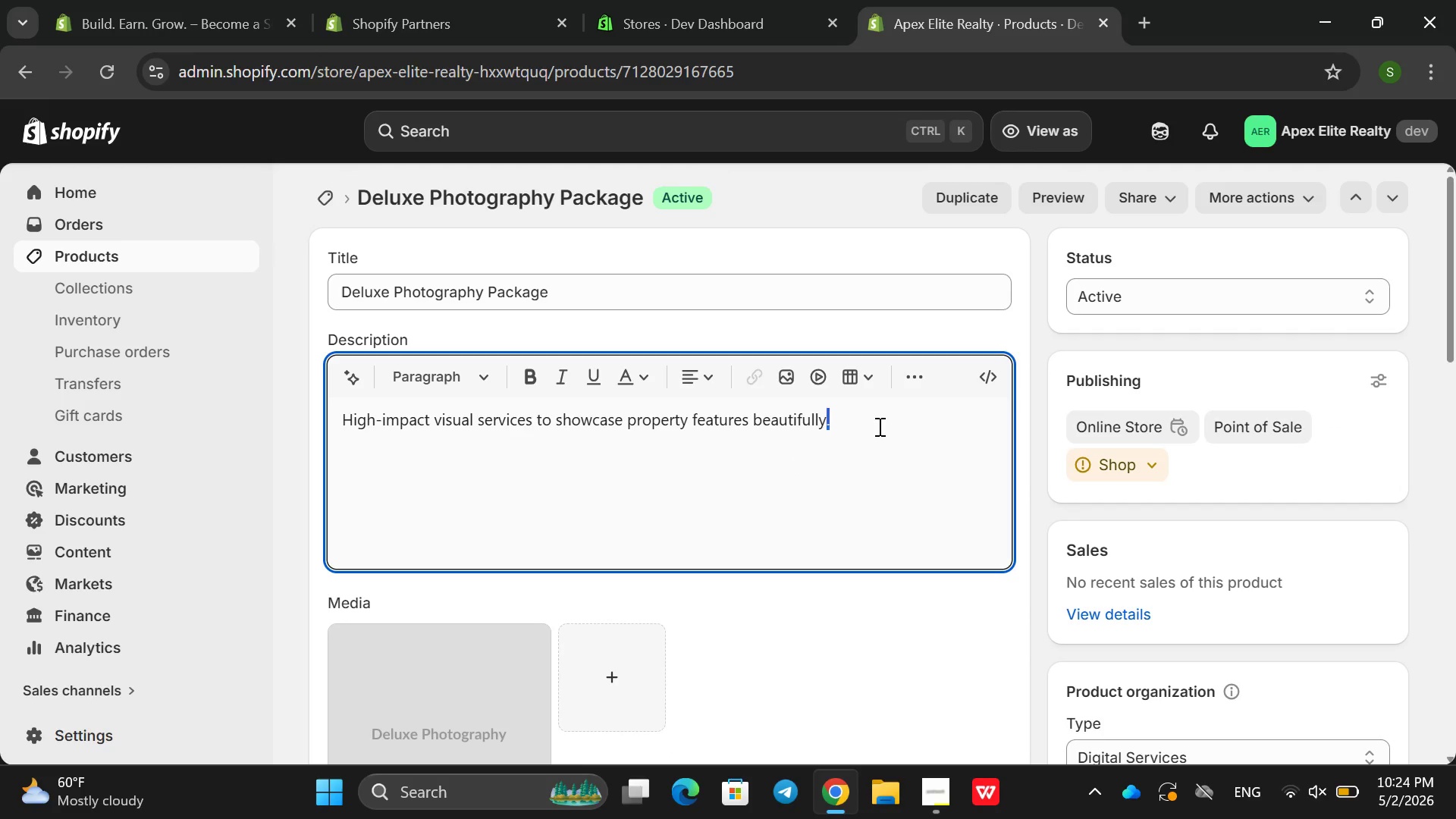 
left_click_drag(start_coordinate=[878, 426], to_coordinate=[364, 435])
 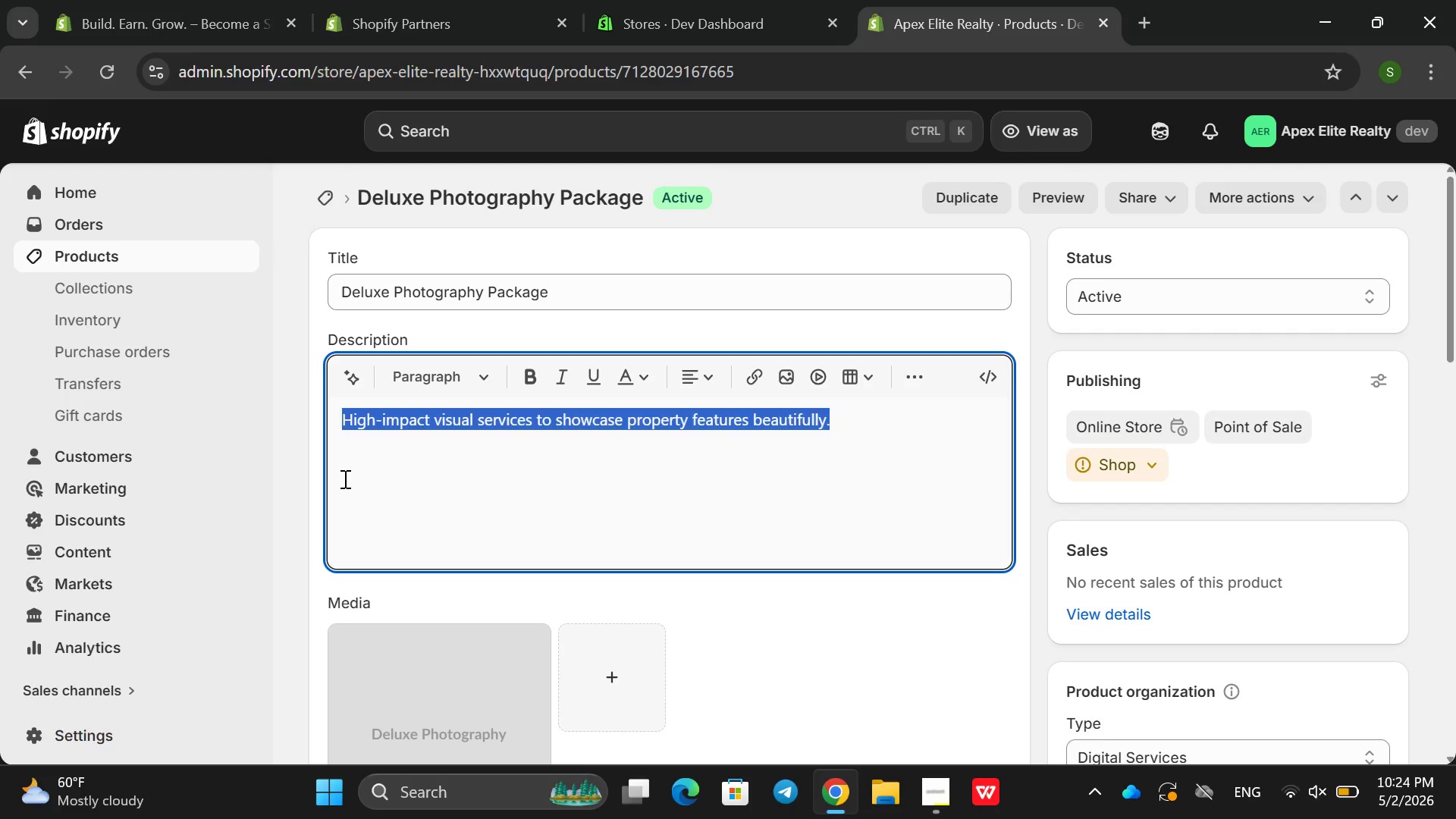 
key(Backspace)
 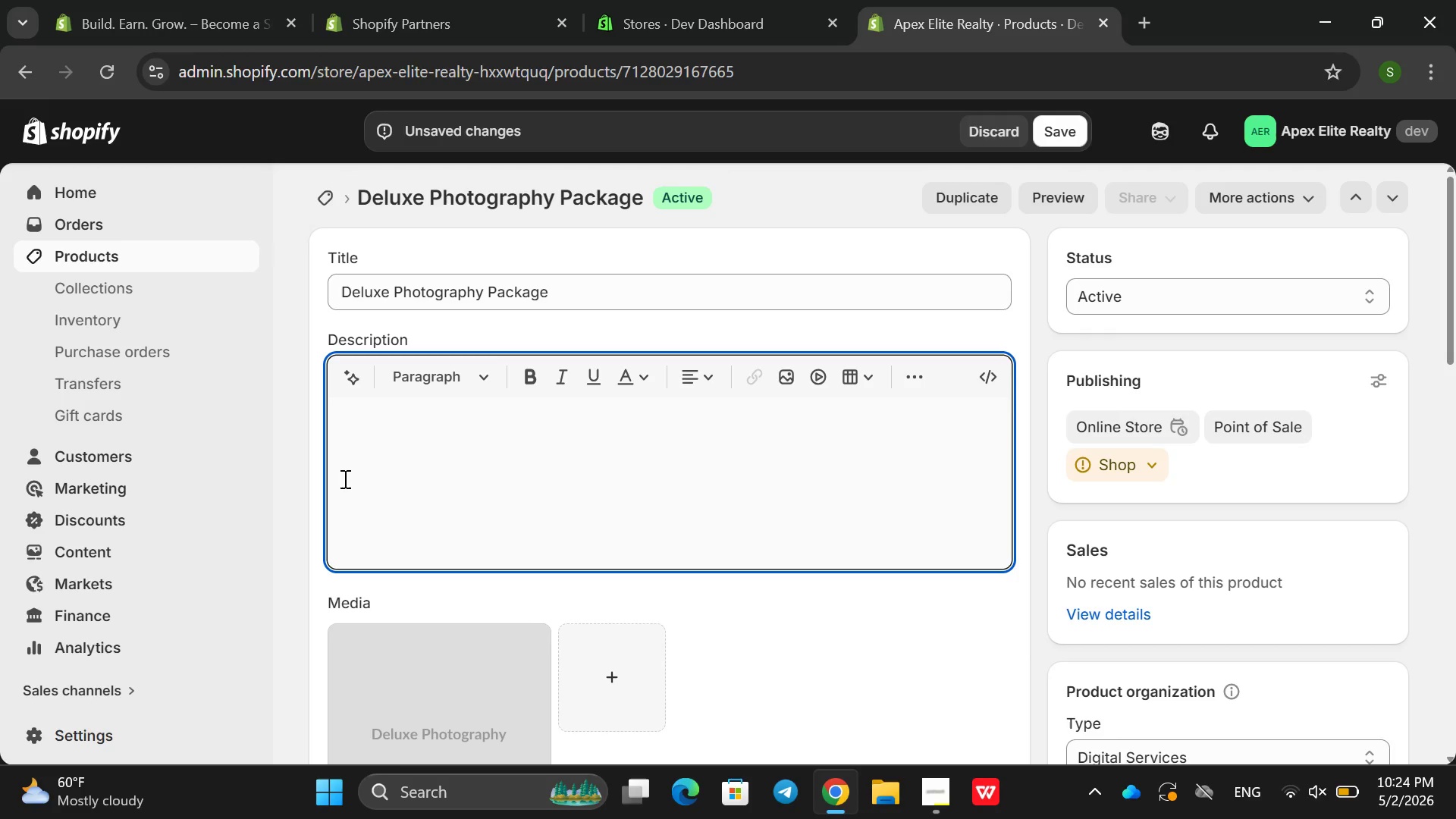 
wait(10.89)
 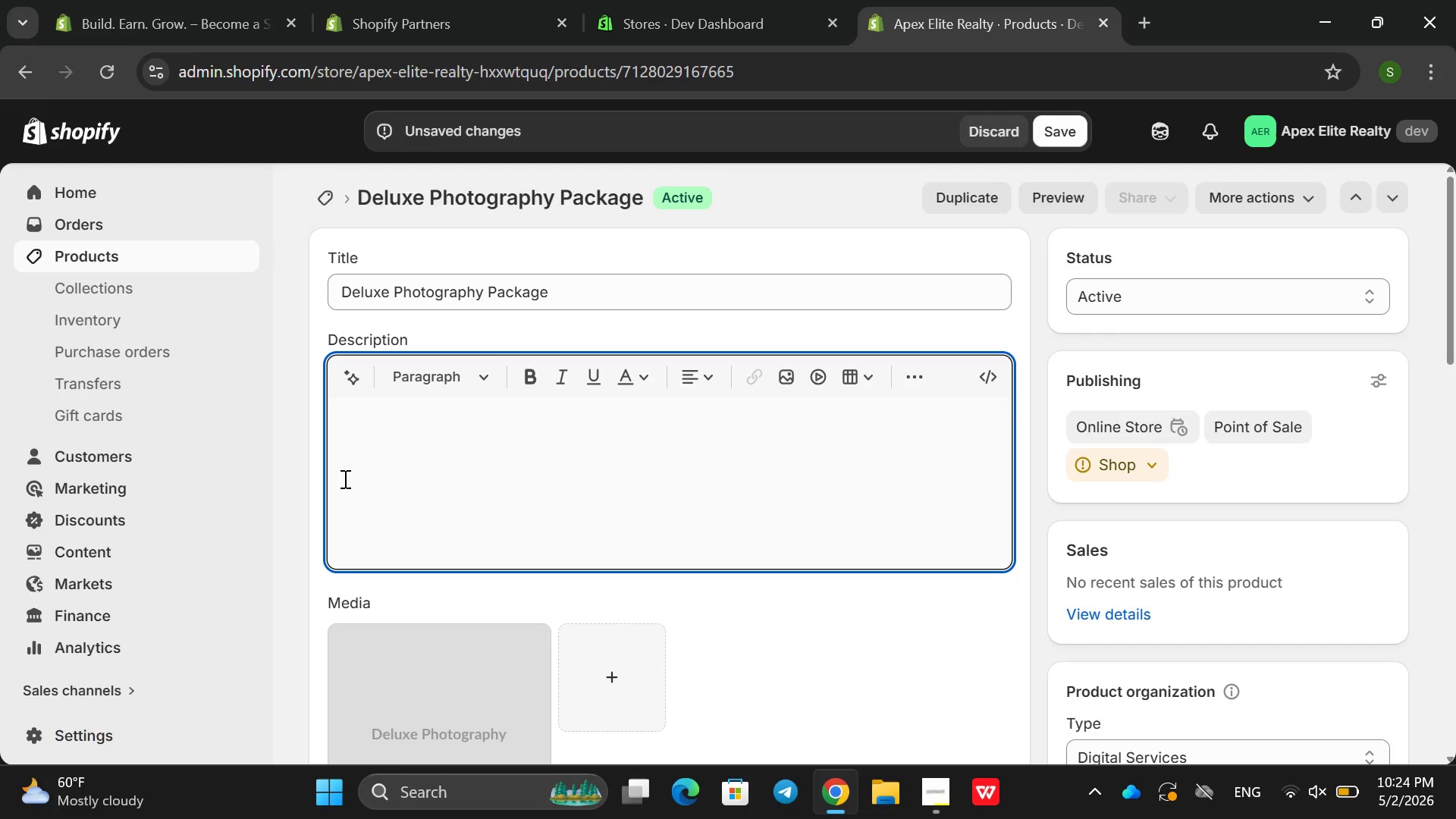 
left_click([1003, 464])
 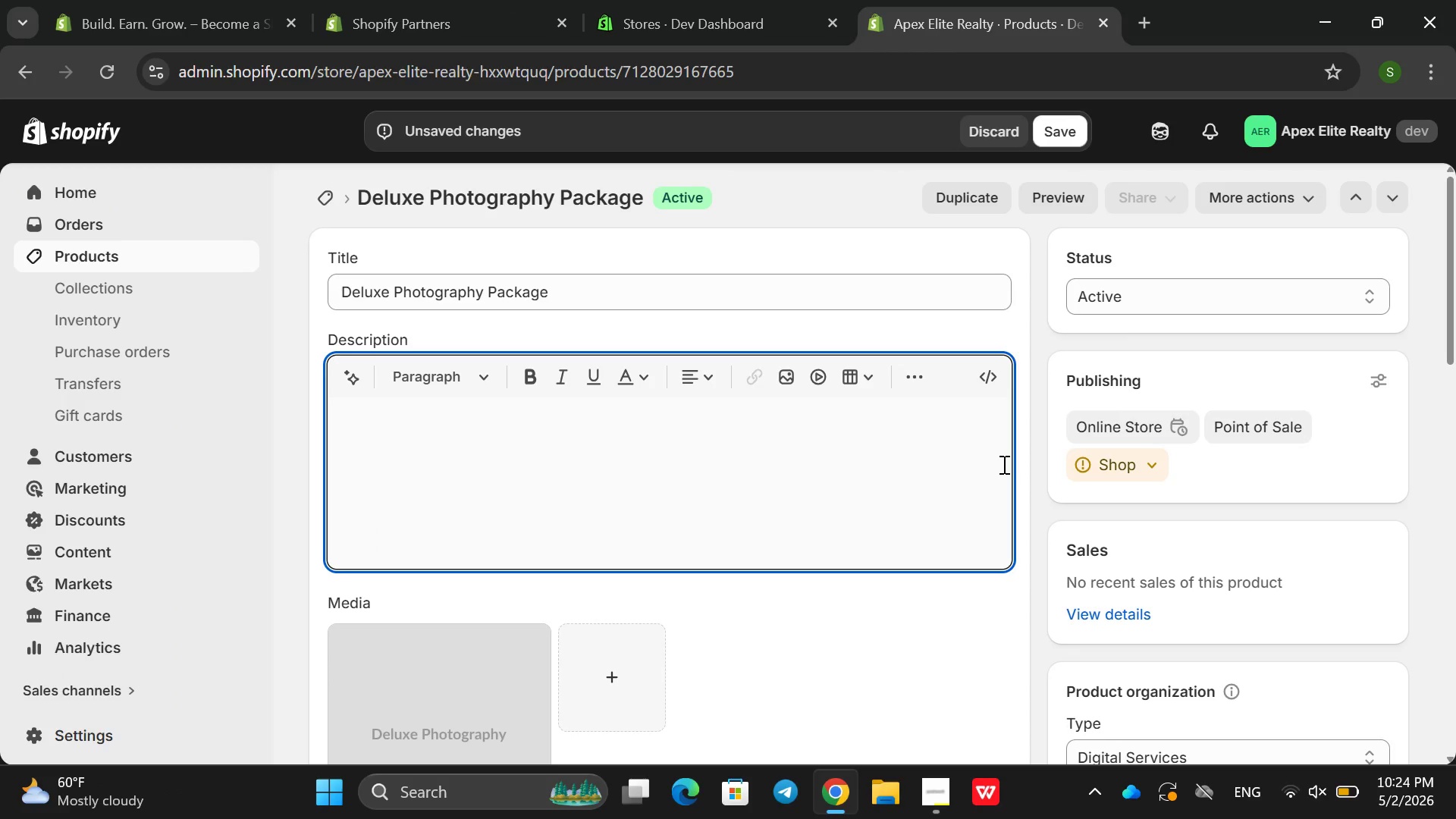 
wait(5.42)
 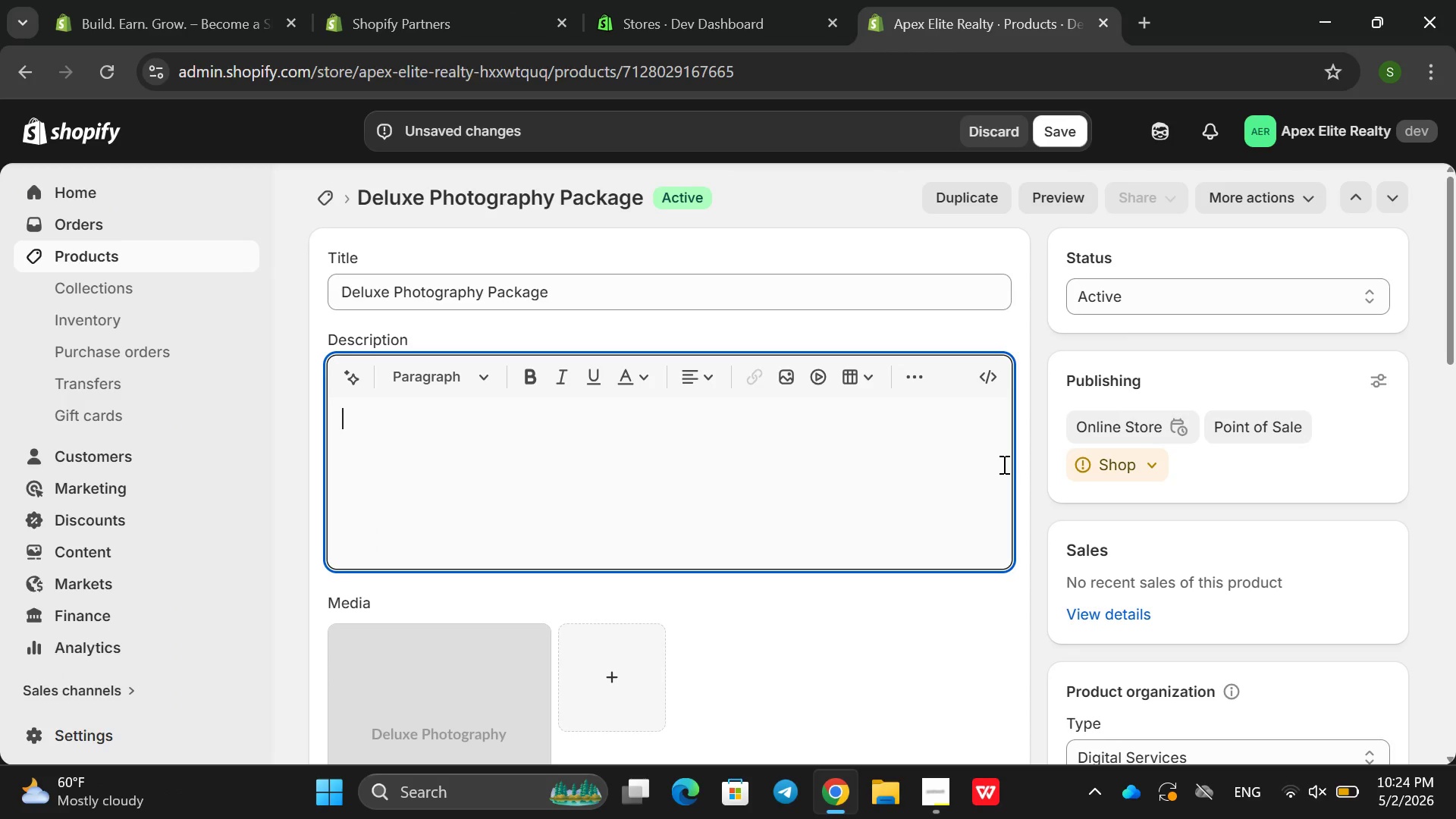 
hold_key(key=Slash, duration=0.31)
 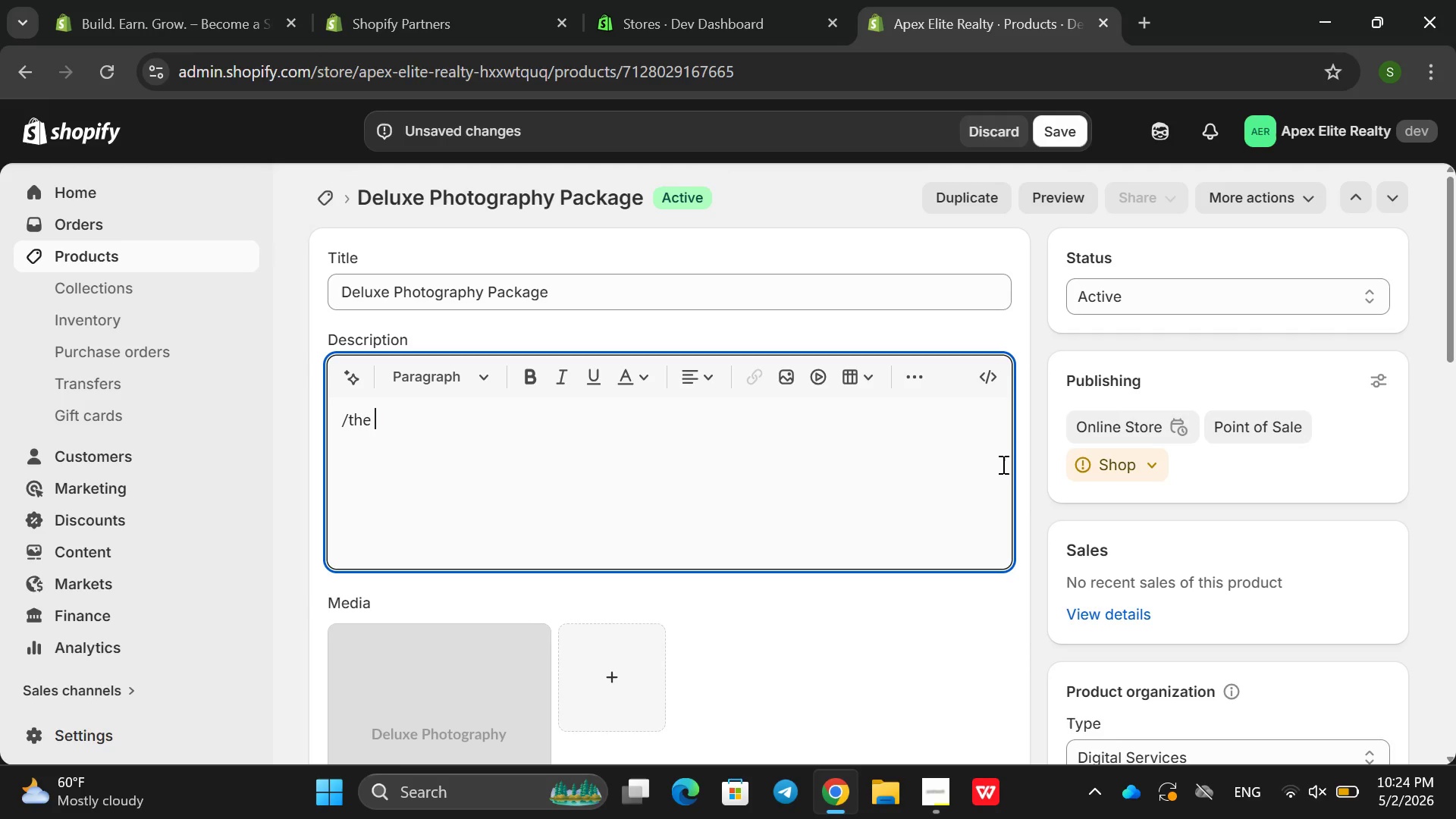 
type(the )
key(Backspace)
key(Backspace)
key(Backspace)
key(Backspace)
key(Backspace)
type(The Deli)
key(Backspace)
type(uxe Photographu)
key(Backspace)
type(y p)
key(Backspace)
type(Packeing)
key(Backspace)
key(Backspace)
key(Backspace)
type(ge )
key(Backspace)
key(Backspace)
key(Backspace)
key(Backspace)
type(age si)
key(Backspace)
key(Backspace)
type(is a premo)
key(Backspace)
type(iumm )
key(Backspace)
key(Backspace)
type(m)
key(Backspace)
type( visual marketing services )
key(Backspace)
key(Backspace)
type( designd)
key(Backspace)
type(ed to showcase real estate listings at the hight)
key(Backspace)
key(Backspace)
type(est pro)
key(Backspace)
key(Backspace)
key(Backspace)
key(Backspace)
key(Backspace)
key(Backspace)
key(Backspace)
type(hest professional standed )
key(Backspace)
key(Backspace)
key(Backspace)
type(aed )
key(Backspace)
key(Backspace)
key(Backspace)
type(rd ,)
key(Backspace)
type(. High )
key(Backspace)
type(-quality phoe)
key(Backspace)
type(tography plays a cri)
key(Backspace)
type(ucit)
key(Backspace)
type(al Rol=)
key(Backspace)
key(Backspace)
key(Backspace)
key(Backspace)
type(role in attracting buyers, increasinf  )
key(Backspace)
key(Backspace)
key(Backspace)
type(g enha)
key(Backspace)
key(Backspace)
type(fa)
key(Backspace)
key(Backspace)
type(gagement )
key(Backspace)
type(, and impr)
key(Backspace)
type(rove)
key(Backspace)
type(ing )
 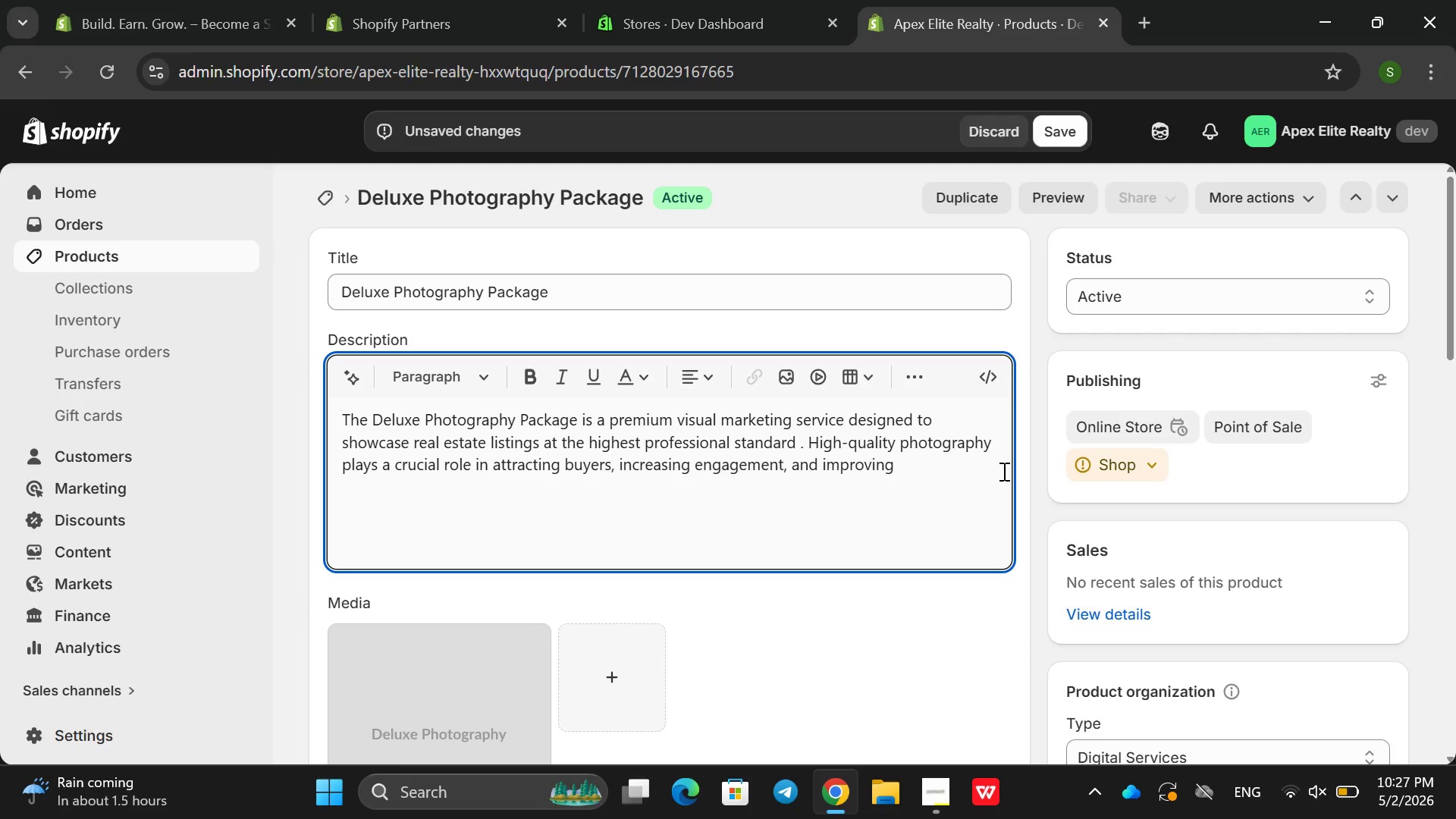 
wait(6.91)
 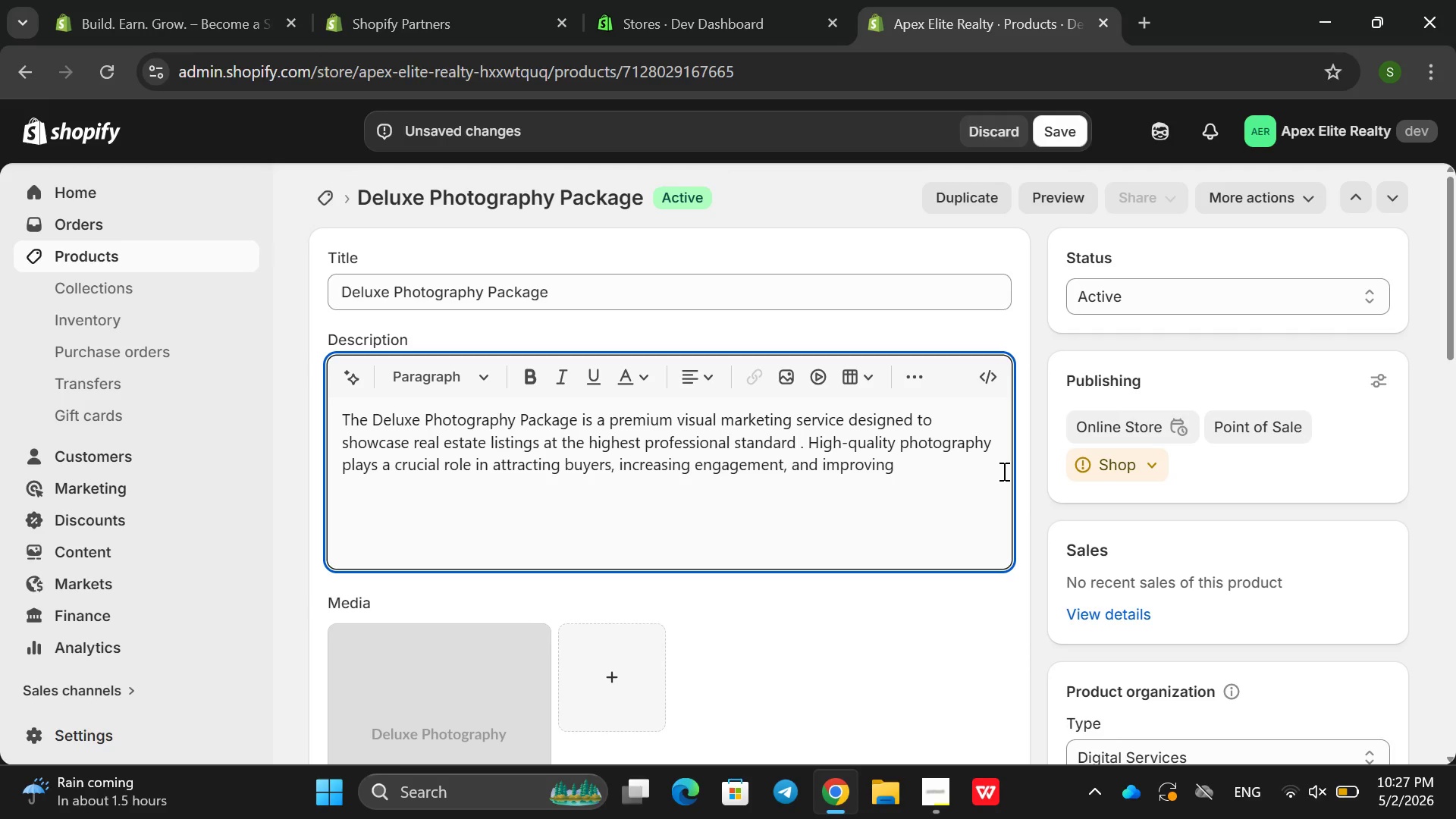 
type(perceived property value )
 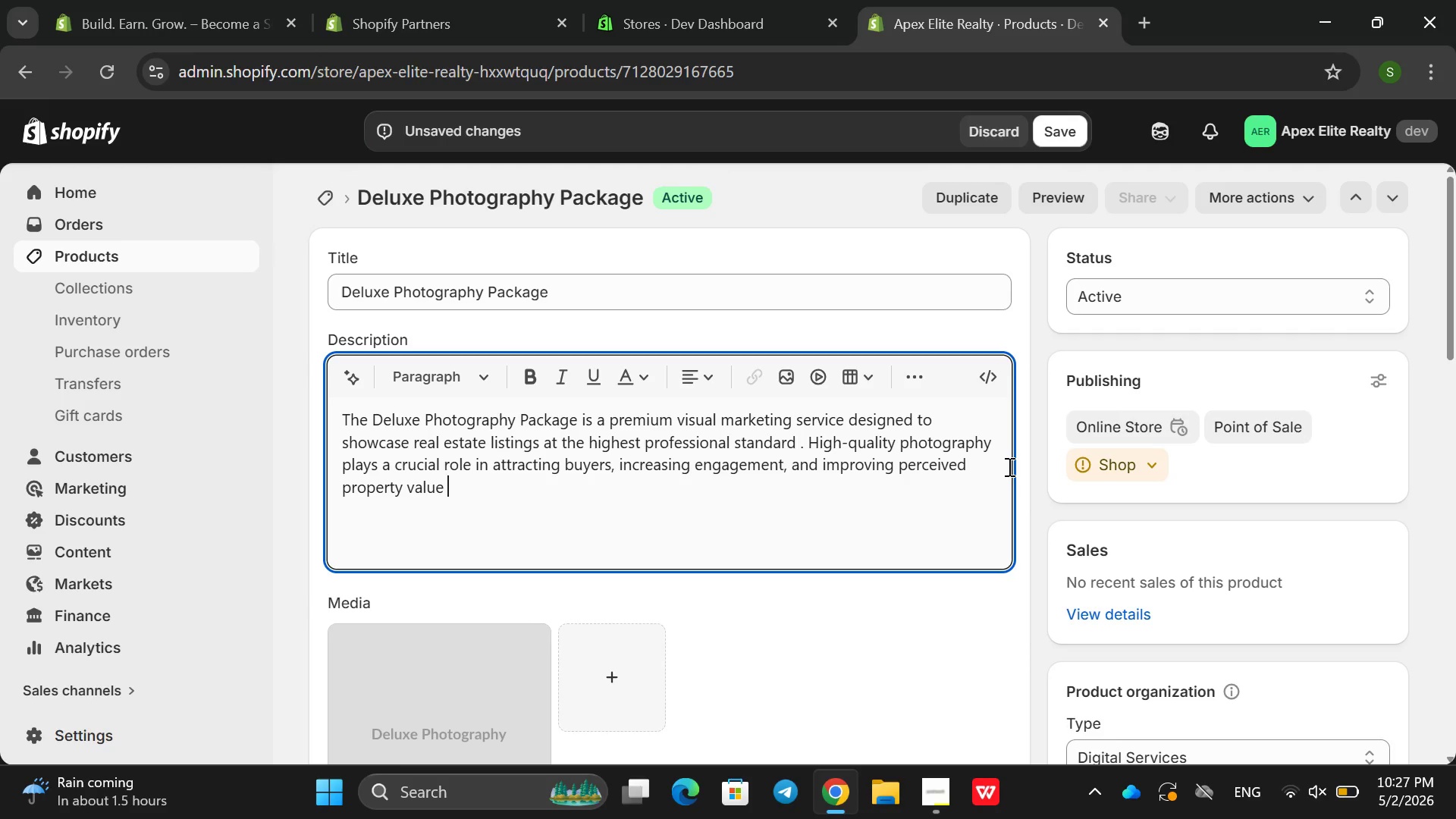 
wait(5.92)
 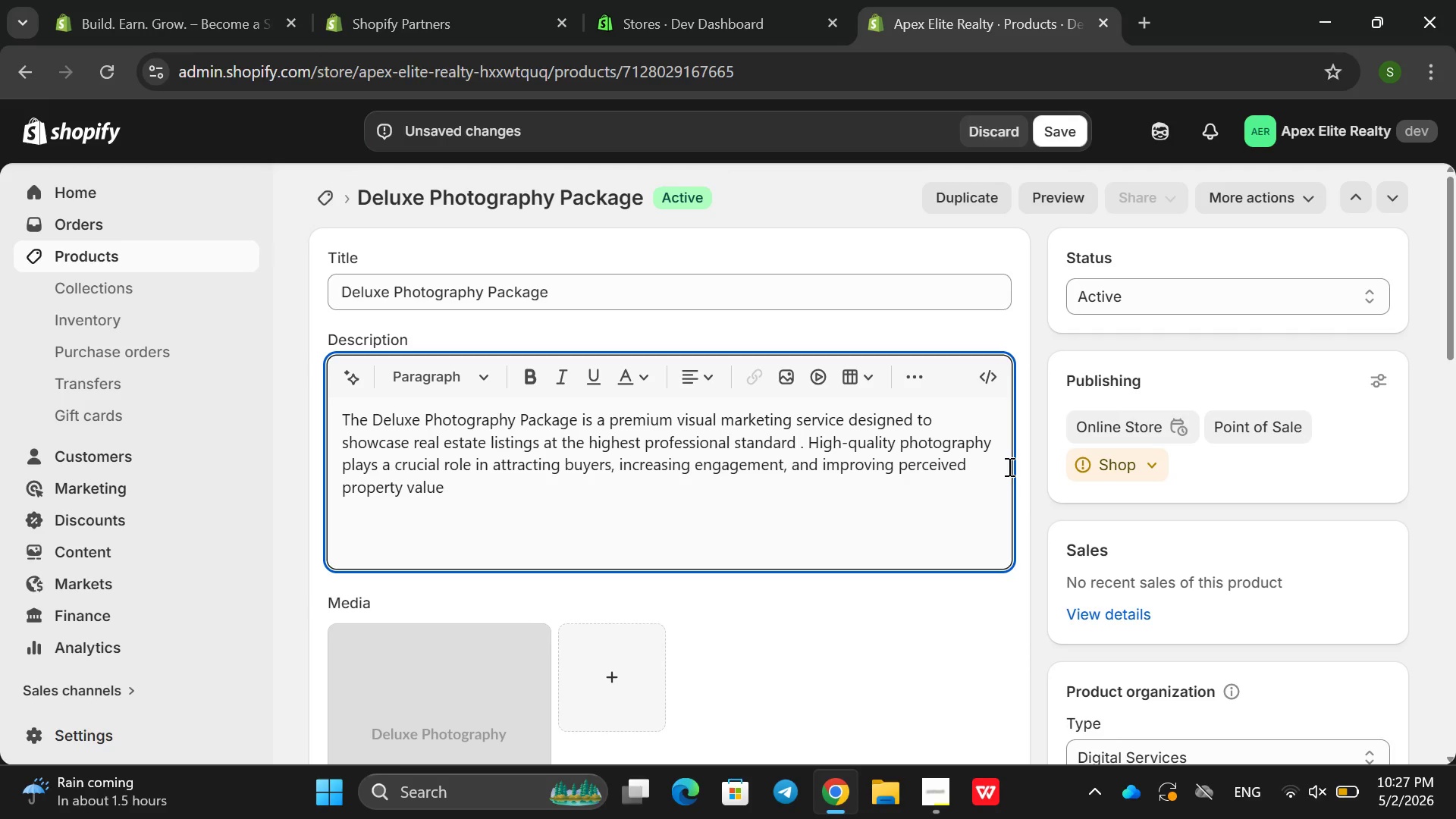 
key(Enter)
 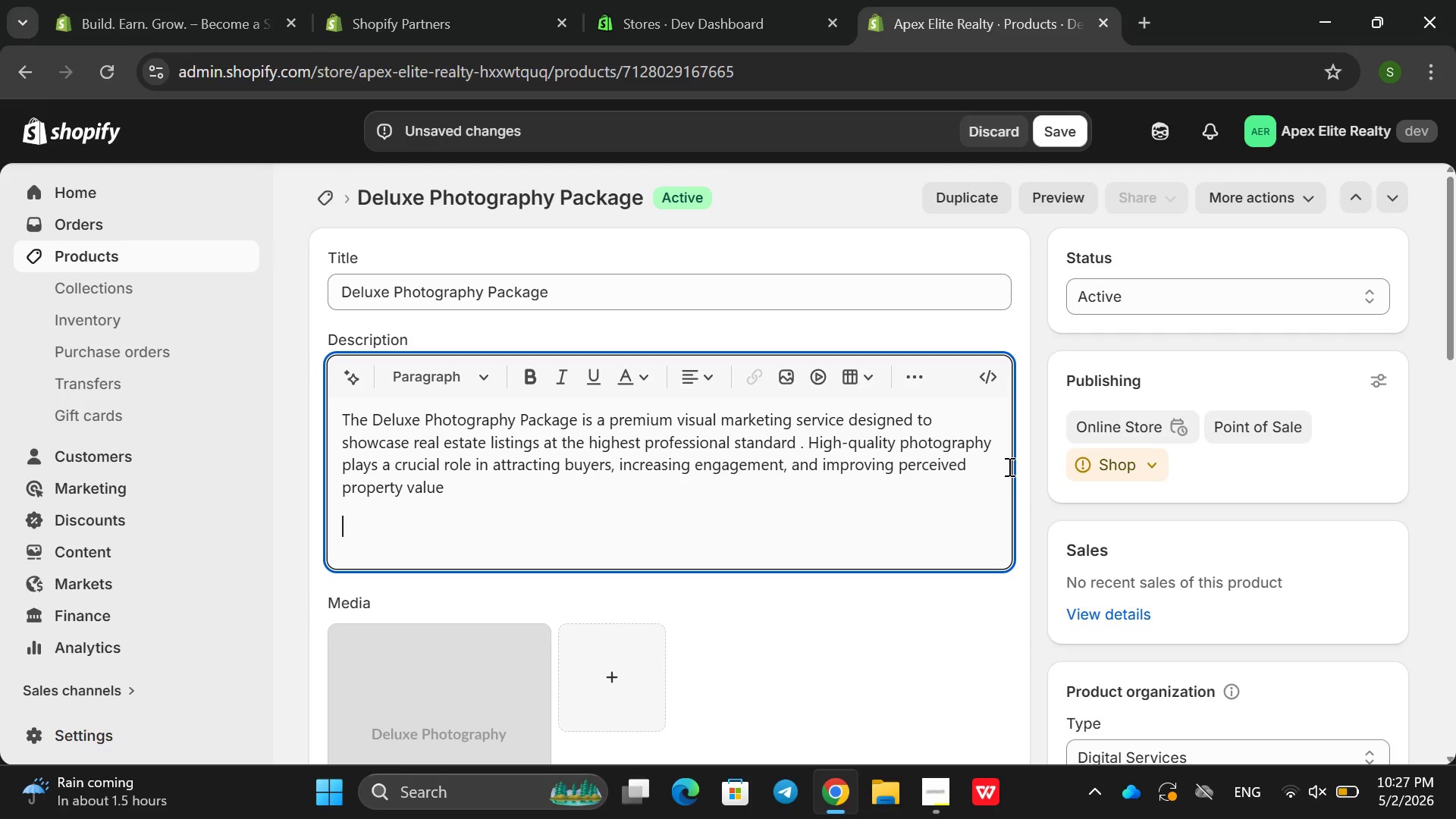 
type(The)
key(Backspace)
type(is packe)
key(Backspace)
type(age includes prod)
key(Backspace)
type(fessional interir)
key(Backspace)
type(or and exterir)
key(Backspace)
type(oe)
key(Backspace)
type(r e)
key(Backspace)
type(phoeo)
key(Backspace)
key(Backspace)
key(Backspace)
type(otographu)
key(Backspace)
type(y optio)
key(Backspace)
type(mized lighting tech)
 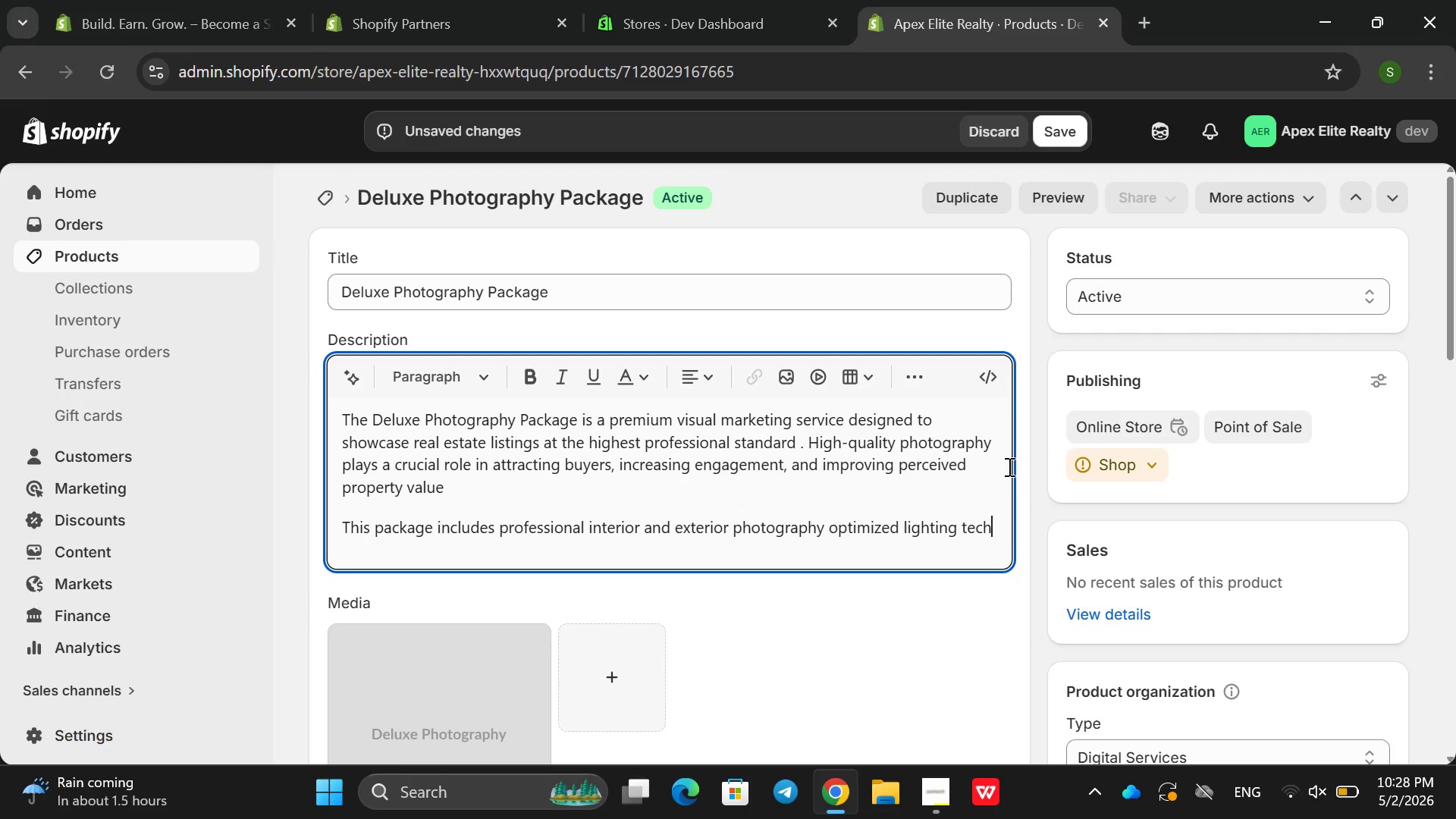 
type(niw)
key(Backspace)
type(ques. and )
key(Backspace)
key(Backspace)
key(Backspace)
key(Backspace)
key(Backspace)
key(Backspace)
type(, and composi)
key(Backspace)
type(tional )
key(Backspace)
key(Backspace)
key(Backspace)
type( st)
key(Backspace)
key(Backspace)
key(Backspace)
key(Backspace)
key(Backspace)
type(on )
key(Backspace)
key(Backspace)
key(Backspace)
key(Backspace)
key(Backspace)
type(itions strager)
key(Backspace)
type(gier)
key(Backspace)
type(s ta)
key(Backspace)
key(Backspace)
key(Backspace)
key(Backspace)
key(Backspace)
key(Backspace)
key(Backspace)
key(Backspace)
type(trategiers that hightlights )
key(Backspace)
key(Backspace)
type( the )
 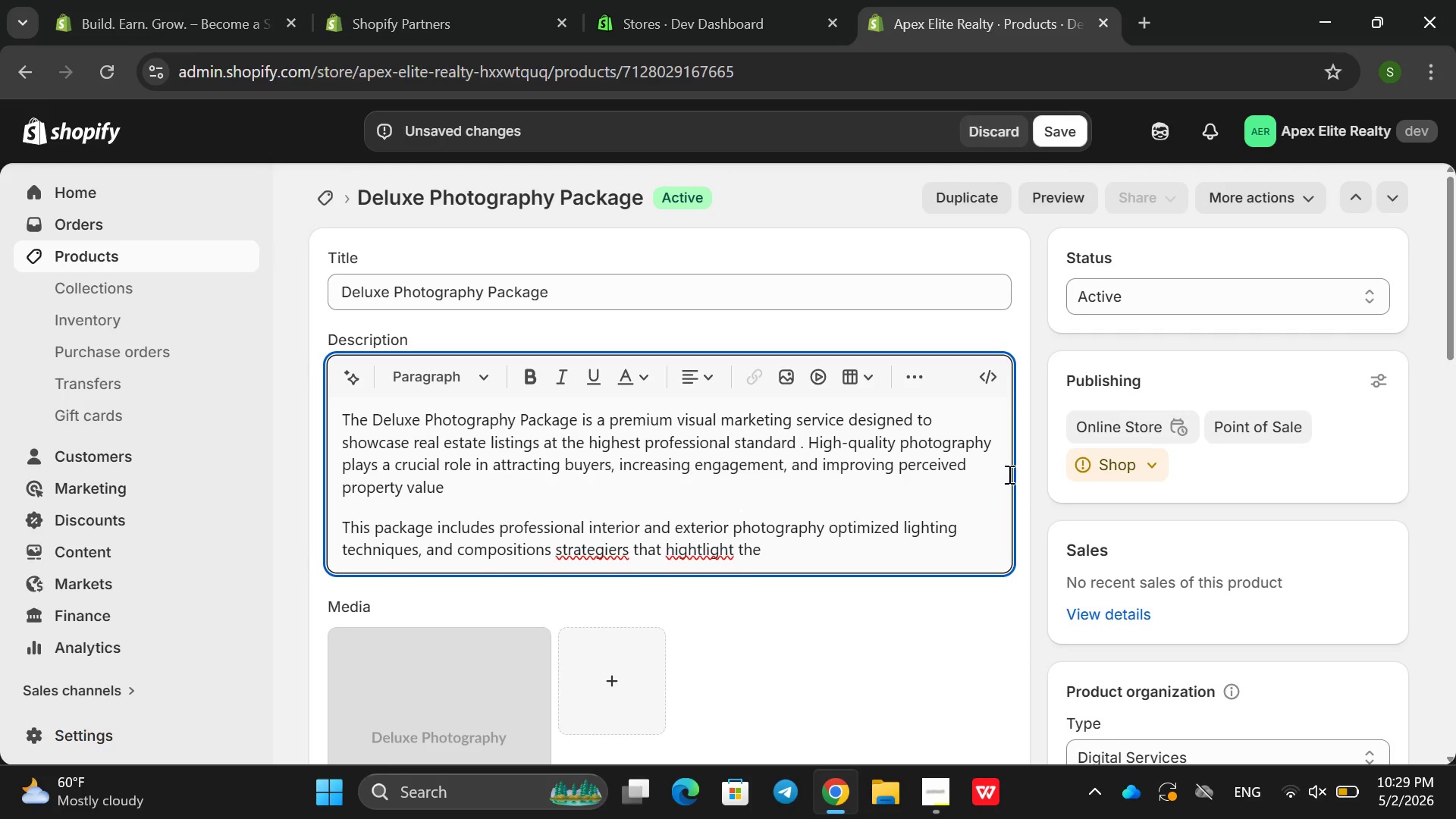 
hold_key(key=ArrowLeft, duration=0.78)
 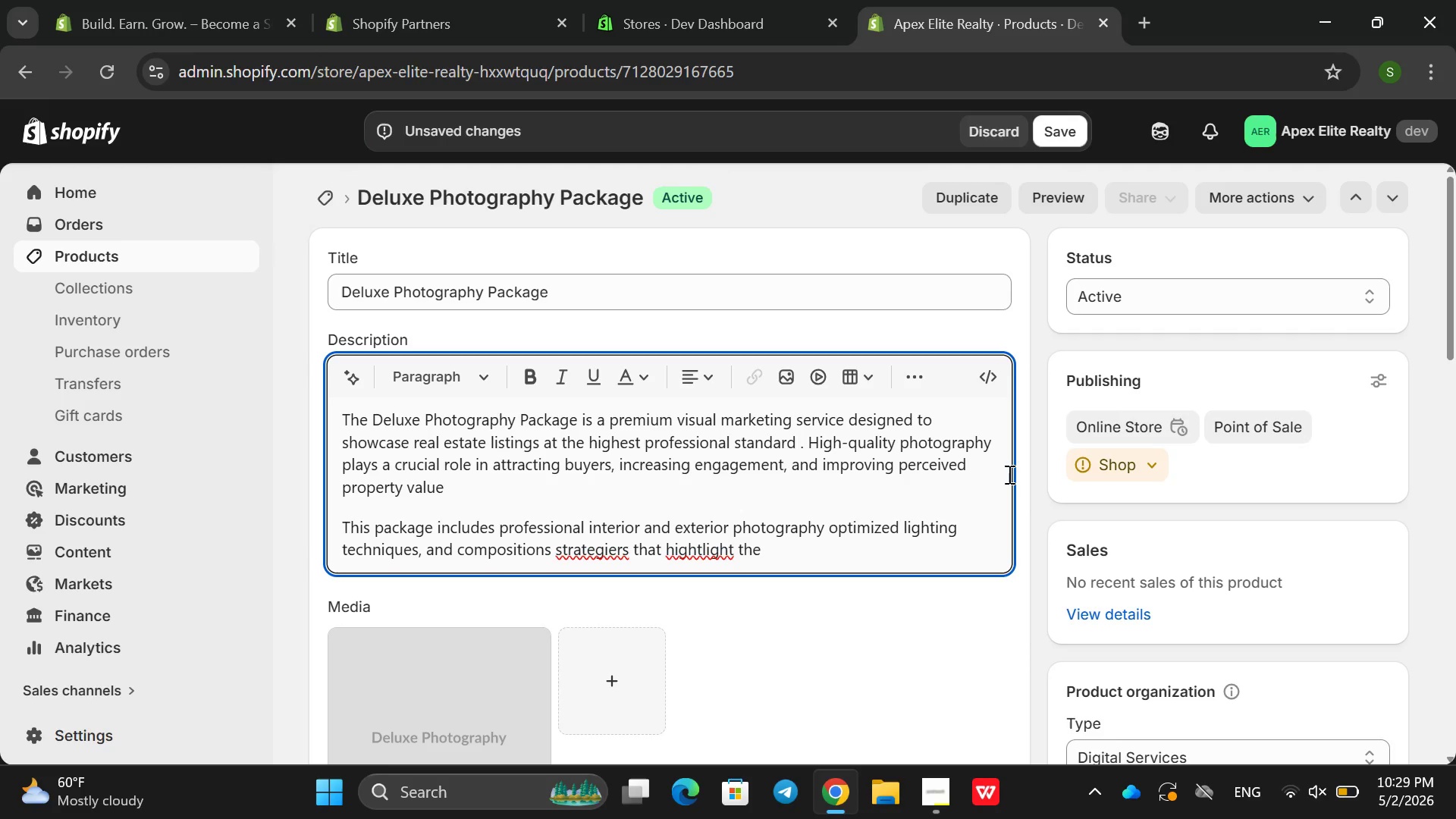 
key(ArrowLeft)
 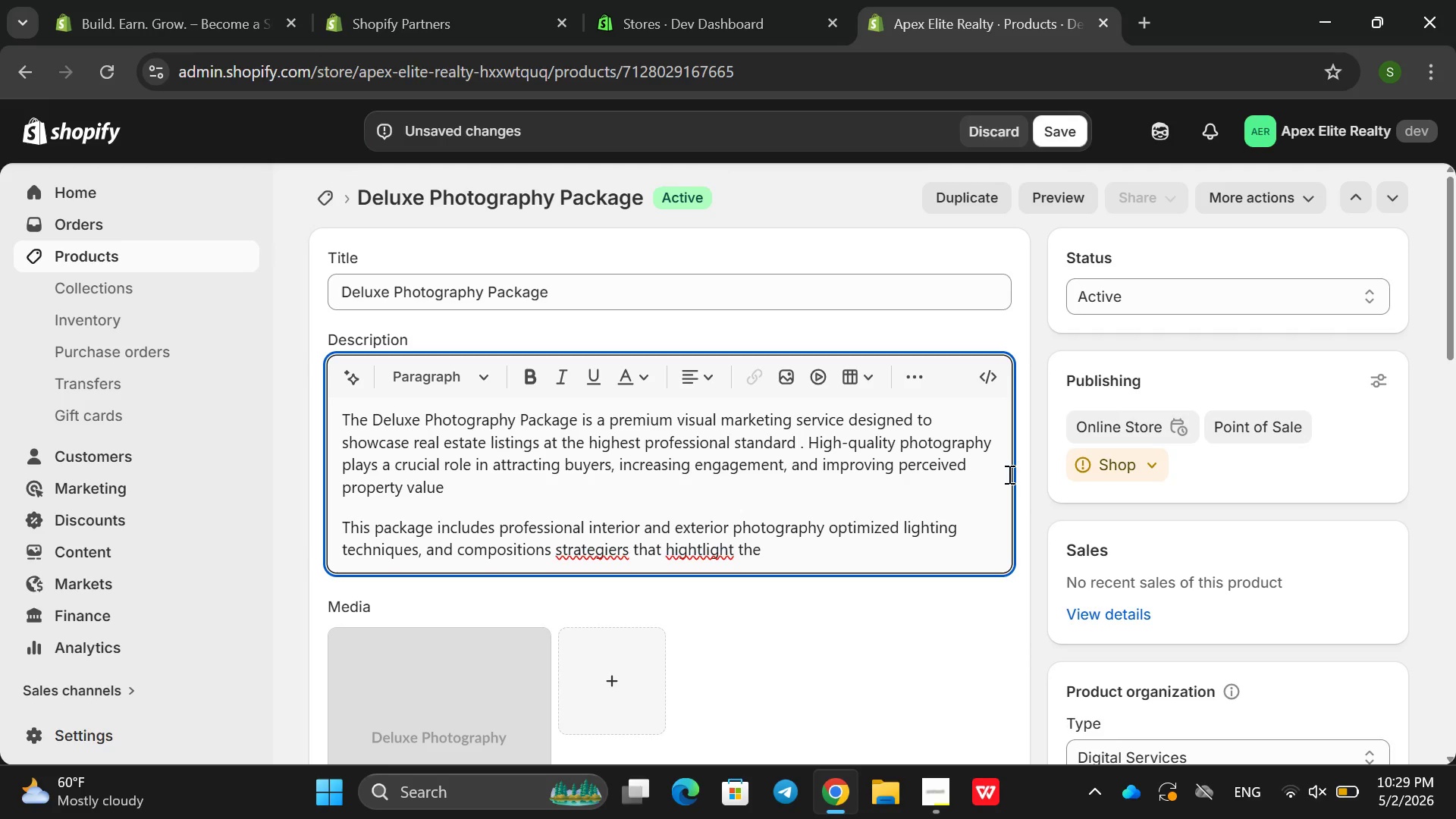 
key(Backspace)
 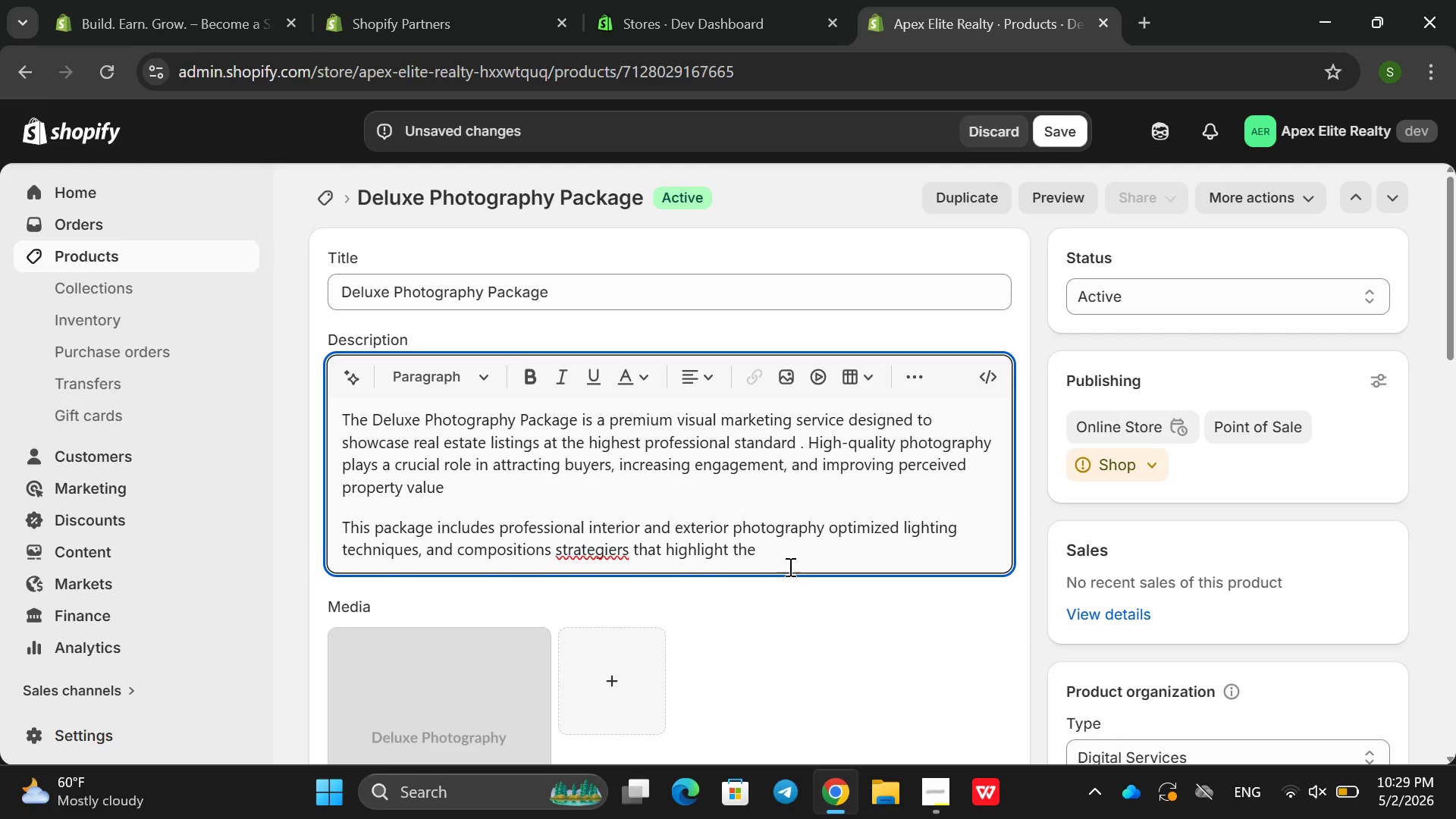 
left_click([793, 565])
 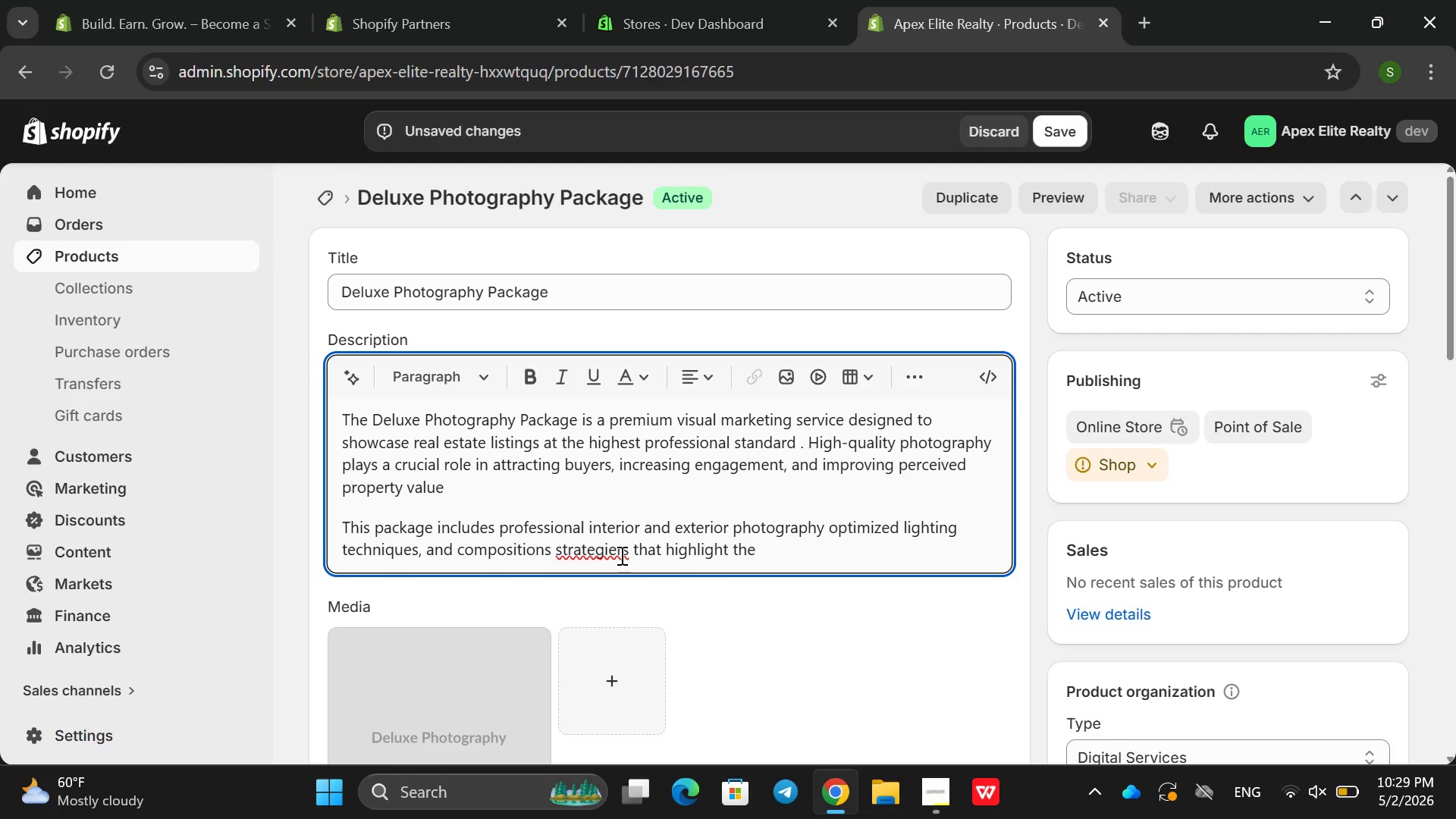 
wait(12.06)
 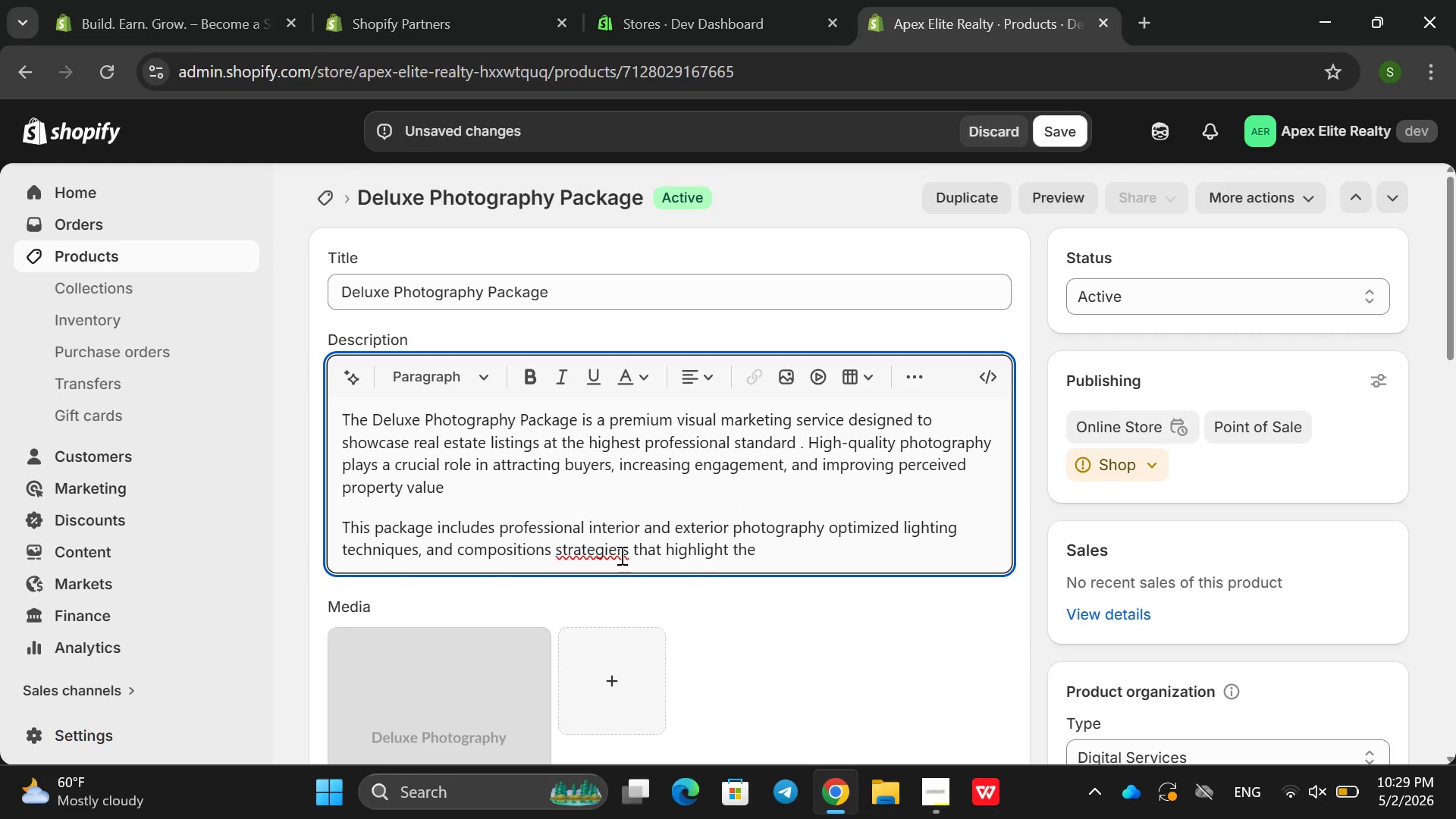 
double_click([601, 568])
 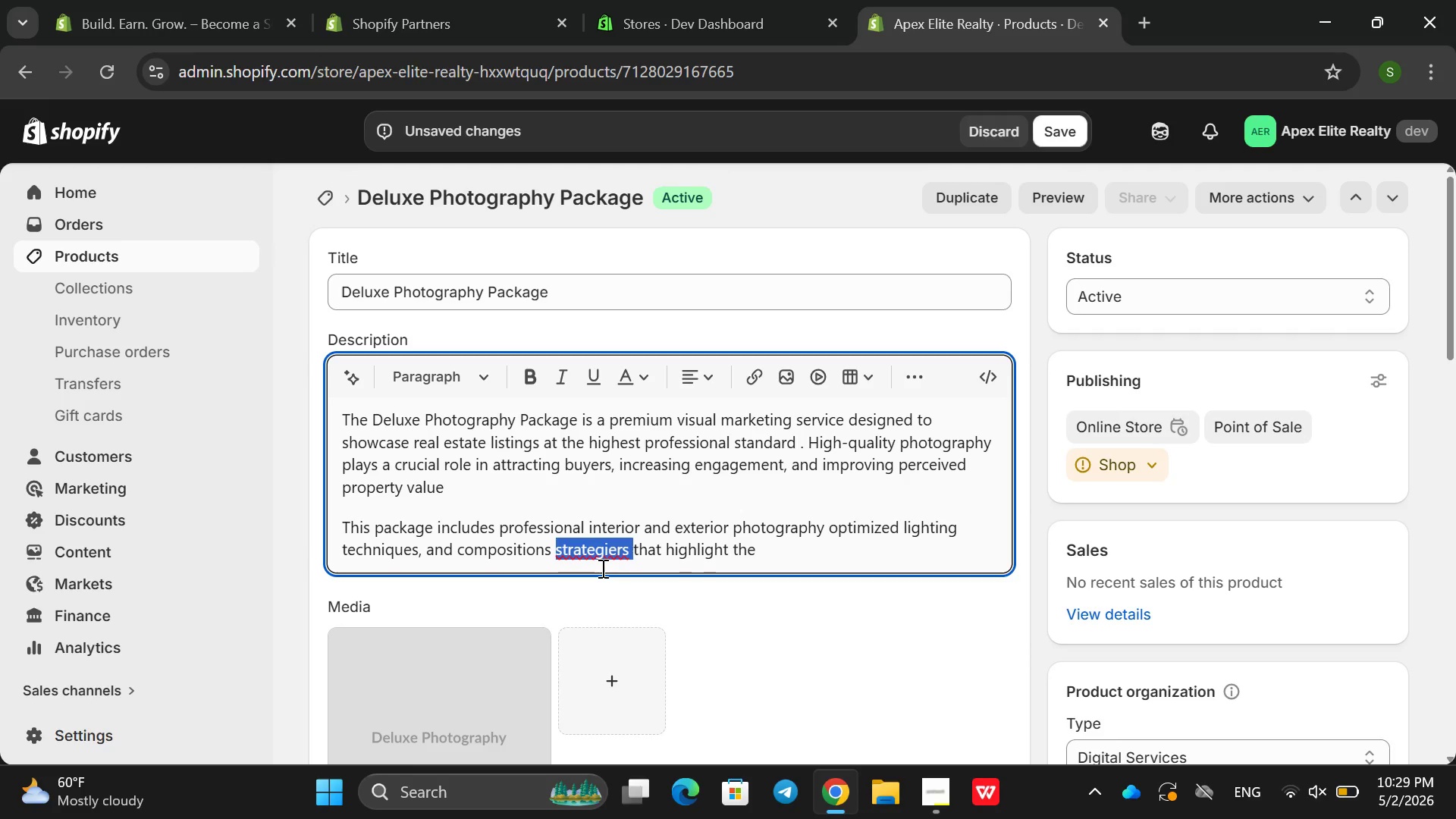 
type(strategiers )
key(Backspace)
key(Backspace)
 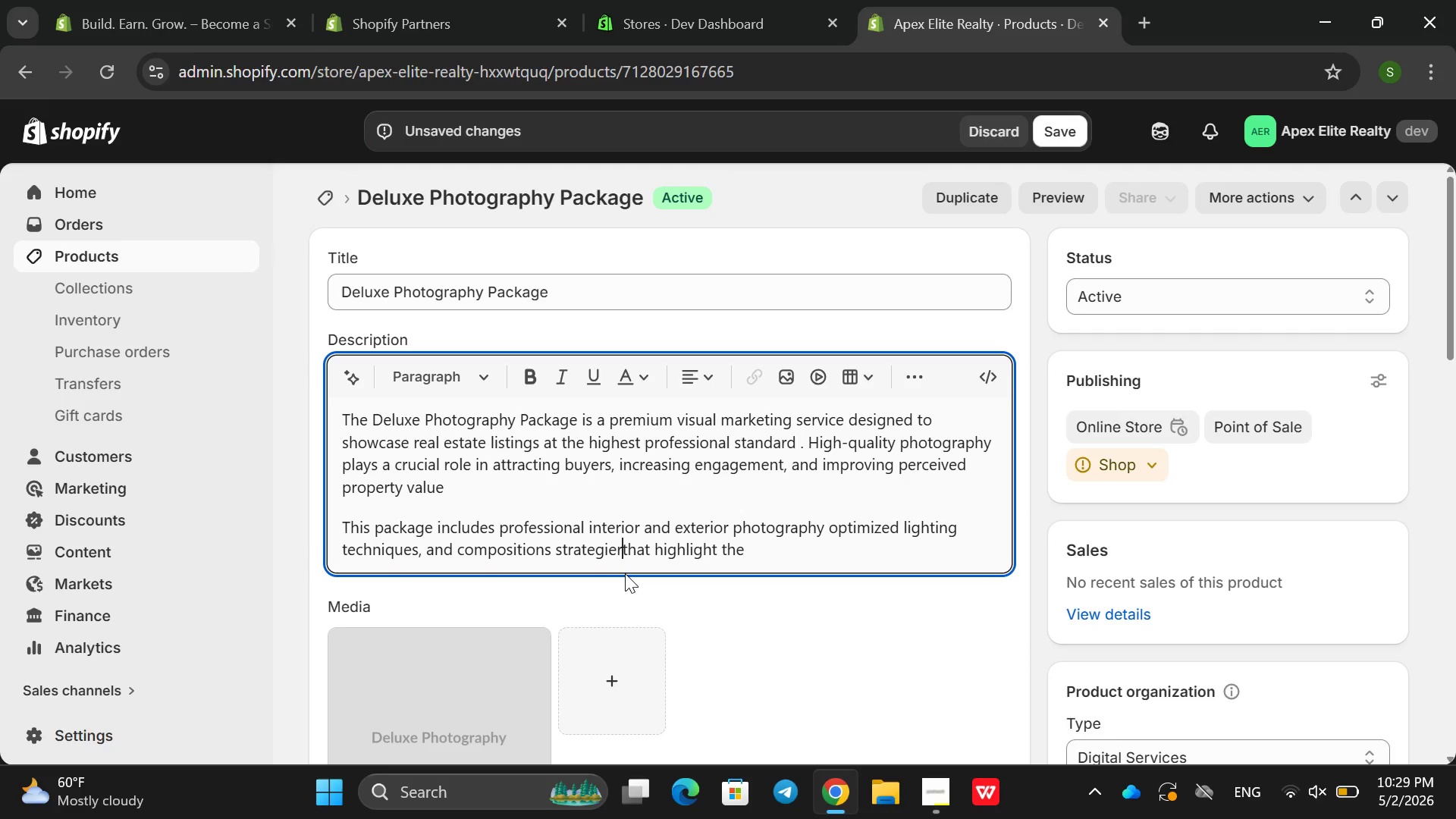 
key(Backspace)
 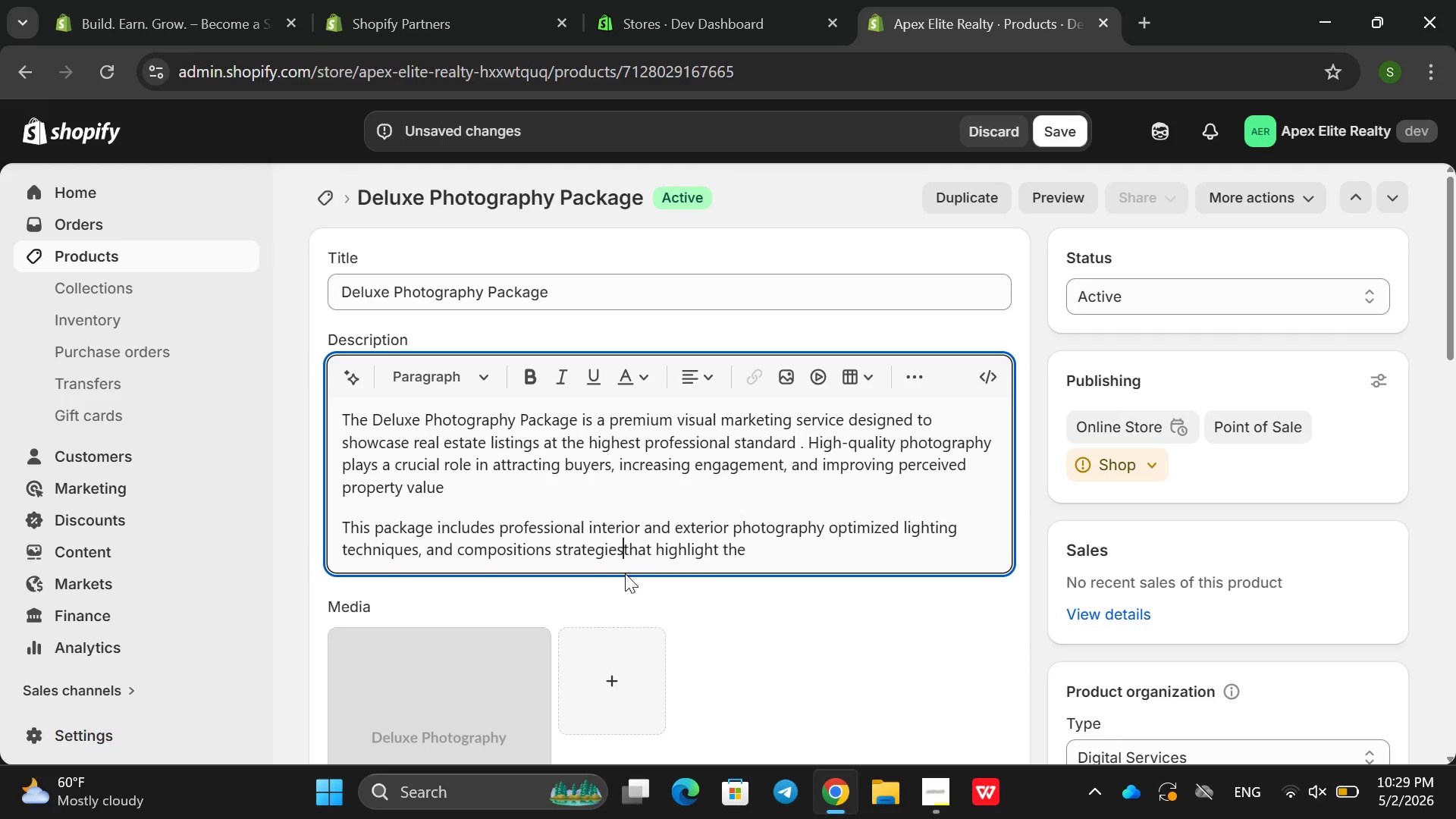 
key(S)
 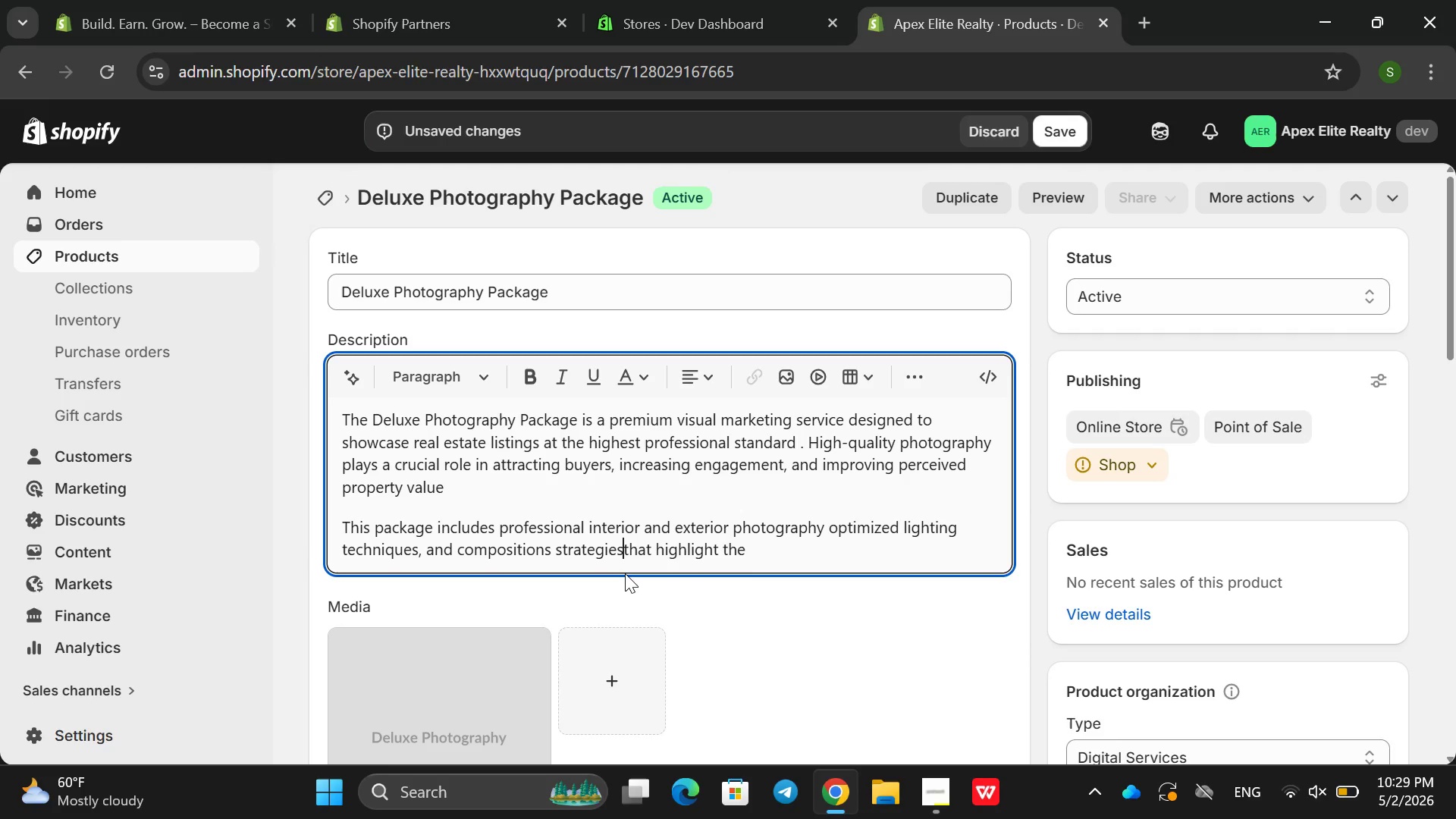 
key(Space)
 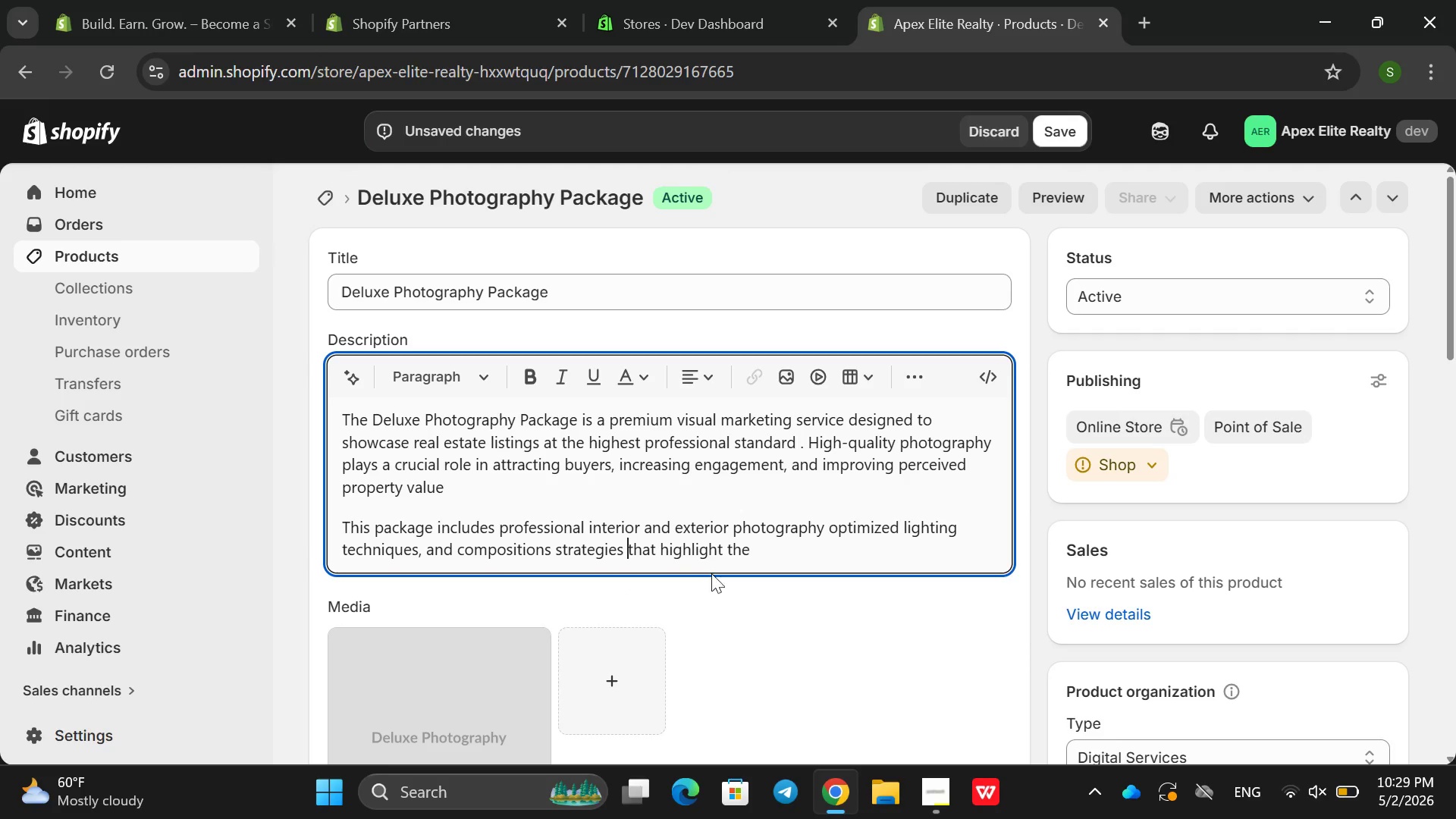 
left_click([802, 554])
 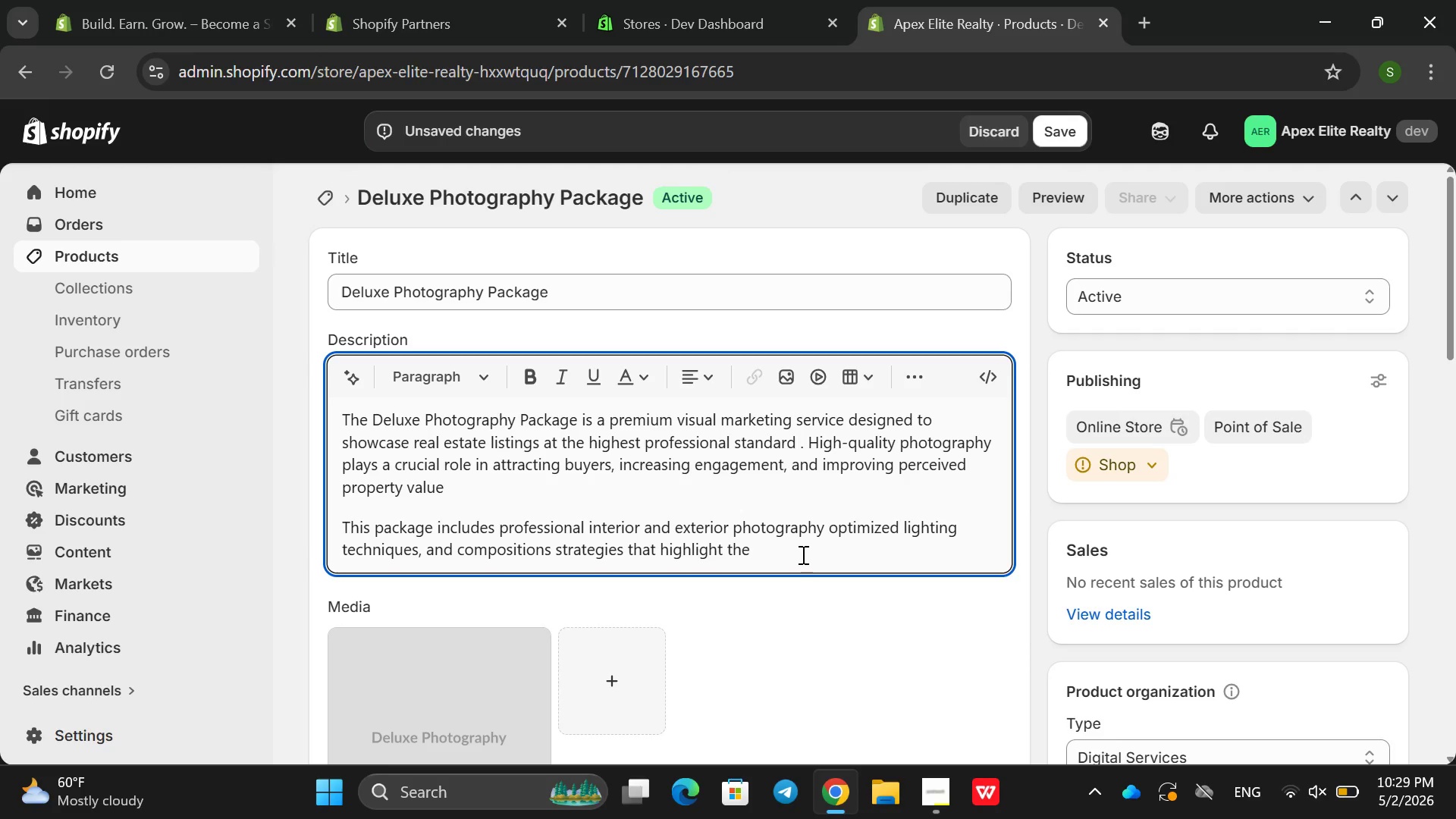 
wait(7.95)
 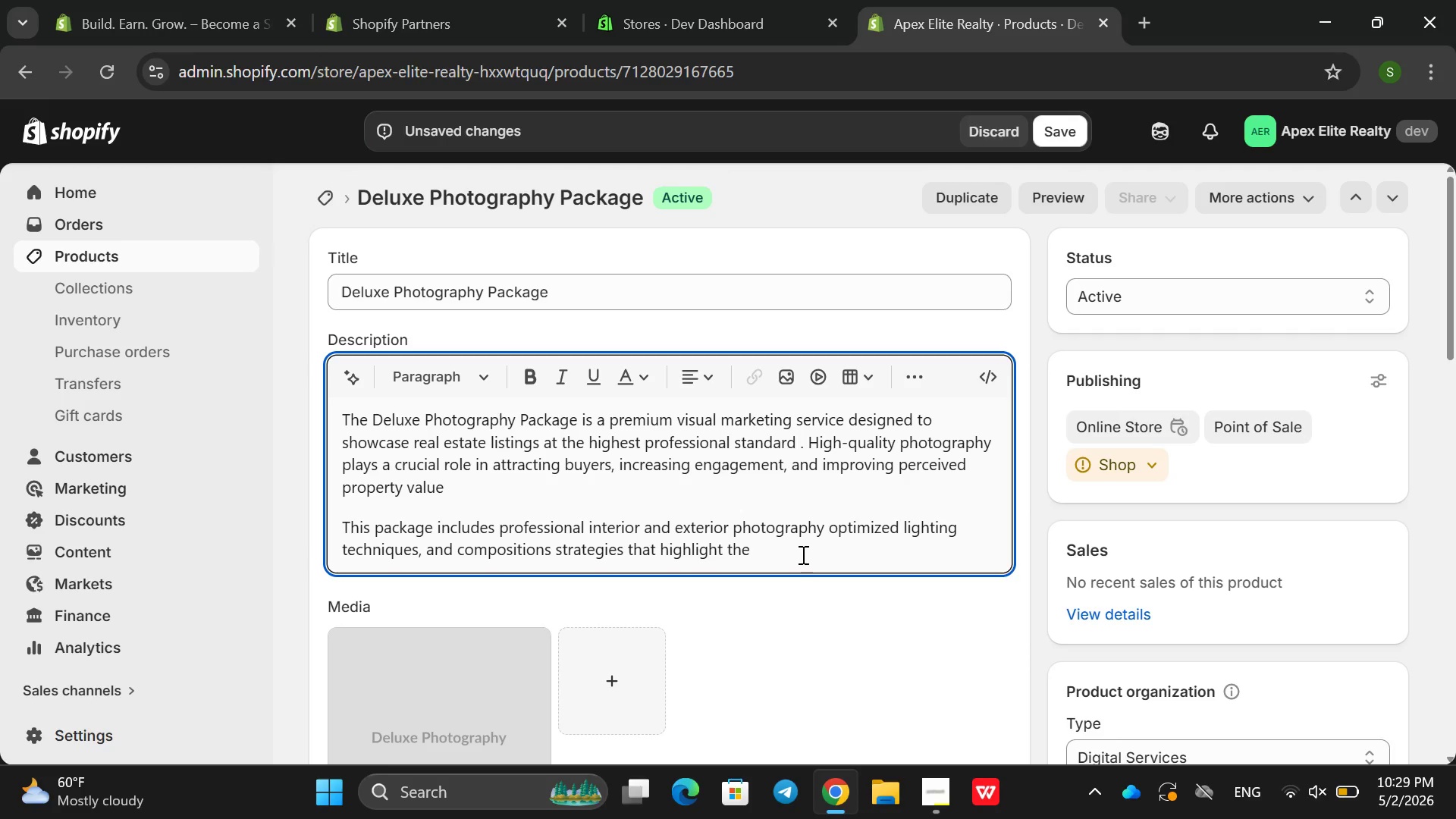 
type(best feature )
key(Backspace)
type(s of each property)
key(Backspace)
key(Backspace)
type(ty )
key(Backspace)
type(. the )
key(Backspace)
key(Backspace)
key(Backspace)
key(Backspace)
type(The fo)
key(Backspace)
key(Backspace)
type(goal is to create visuly )
key(Backspace)
key(Backspace)
key(Backspace)
key(Backspace)
key(Backspace)
type(ually compelling images that drive interest and accelerate sales )
key(Backspace)
type(.)
 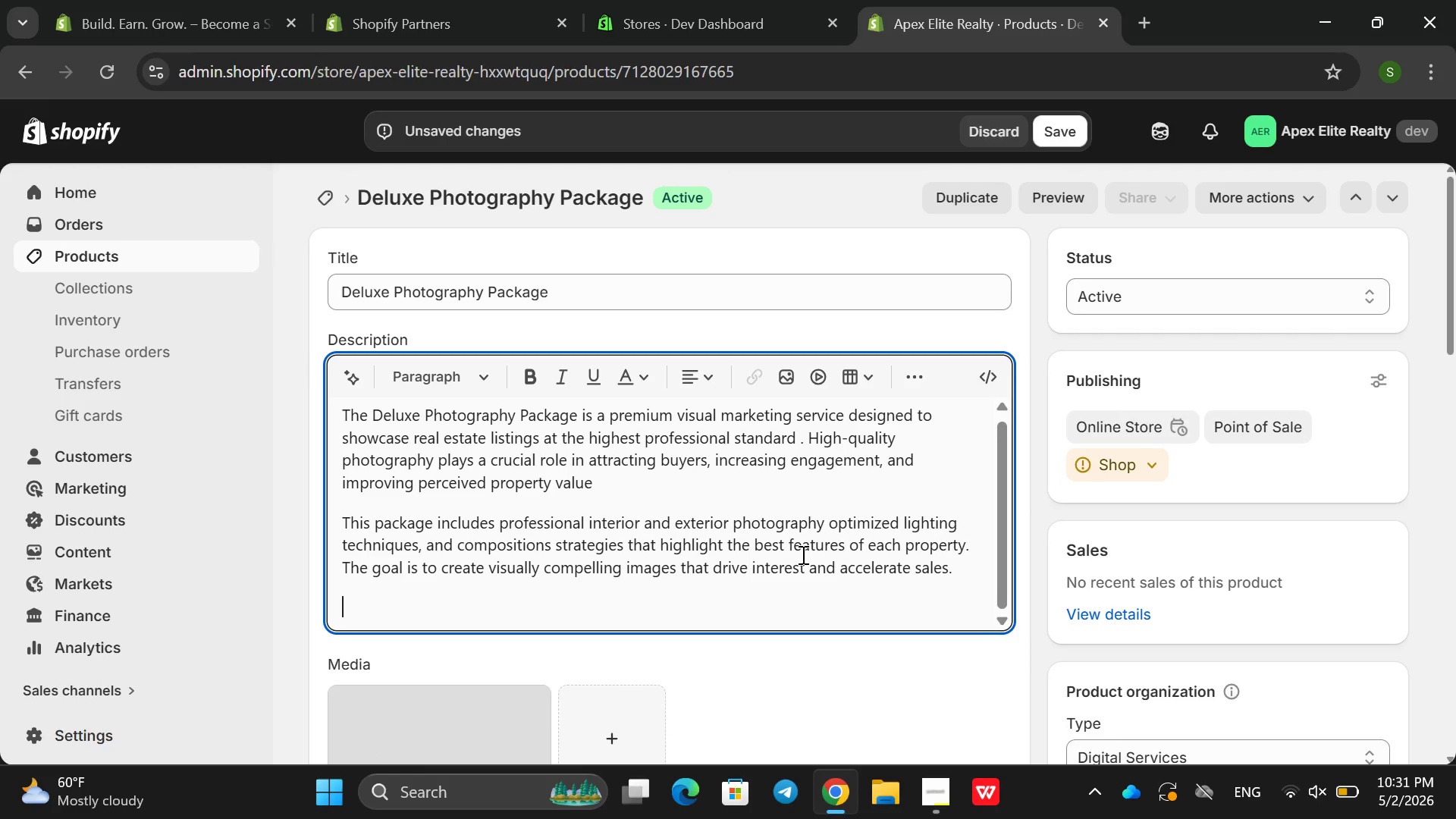 
key(Enter)
 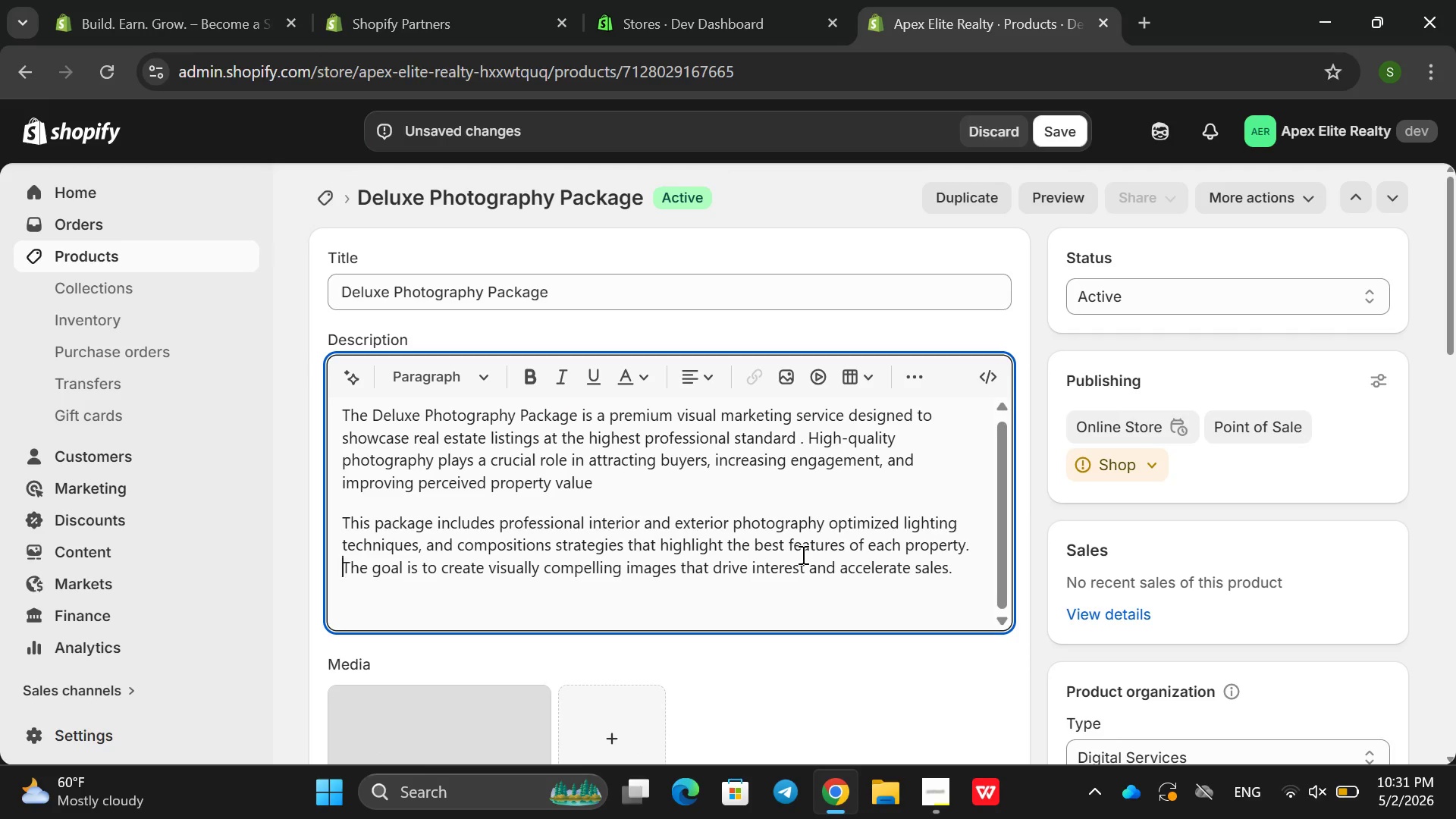 
hold_key(key=ArrowUp, duration=0.41)
 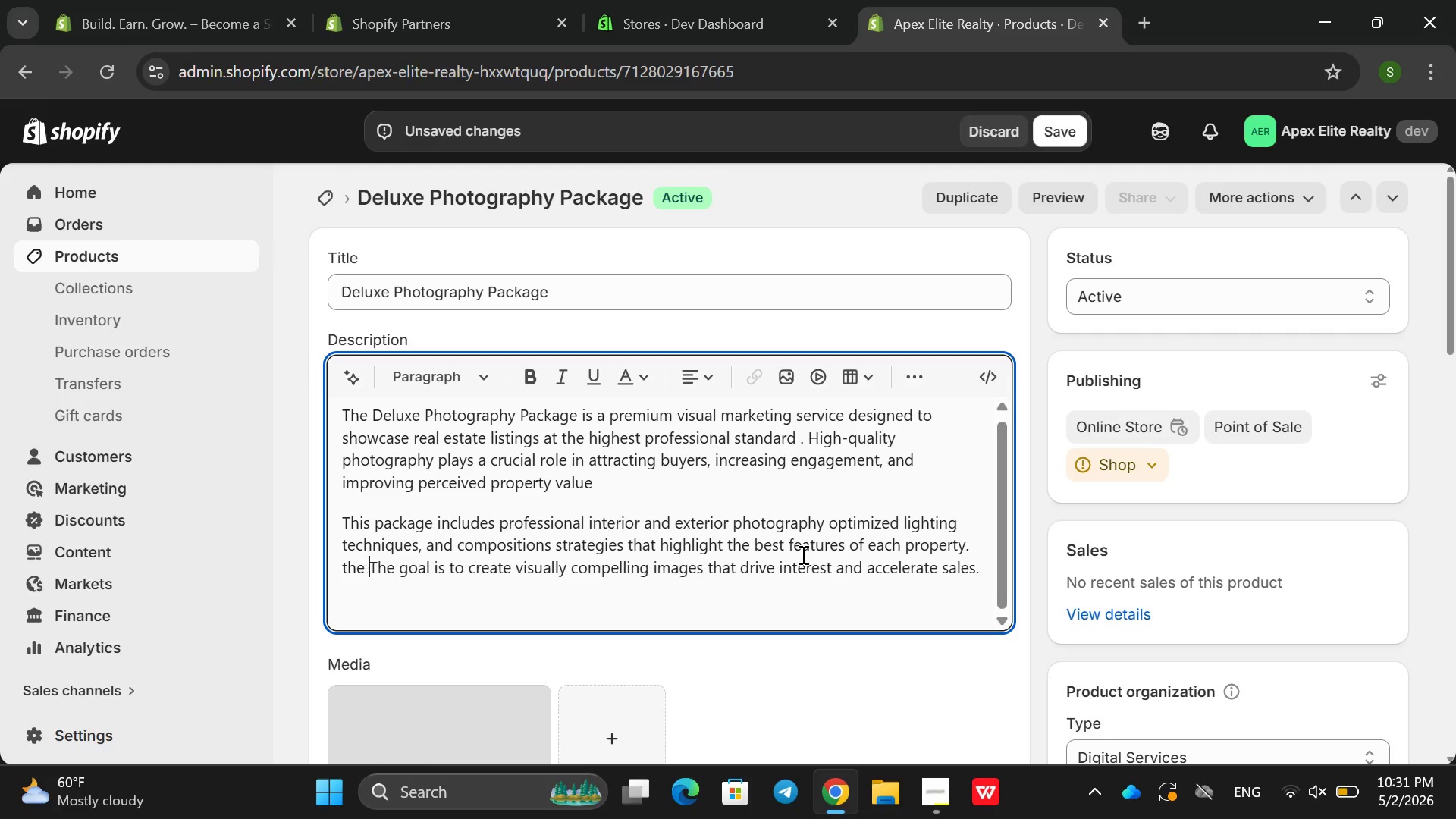 
type(the s)
key(Backspace)
key(Backspace)
key(Backspace)
key(Backspace)
key(Backspace)
 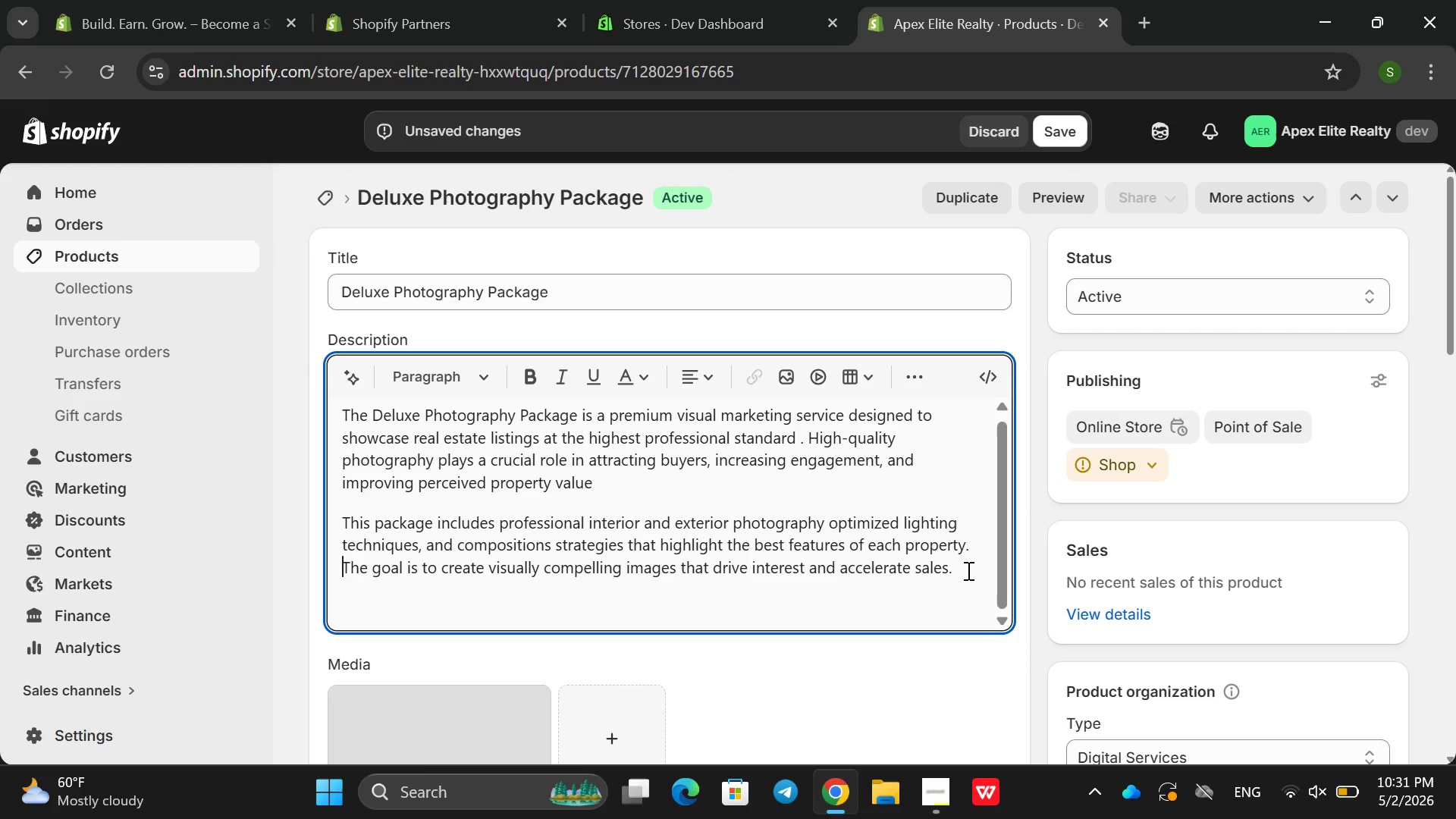 
left_click([967, 570])
 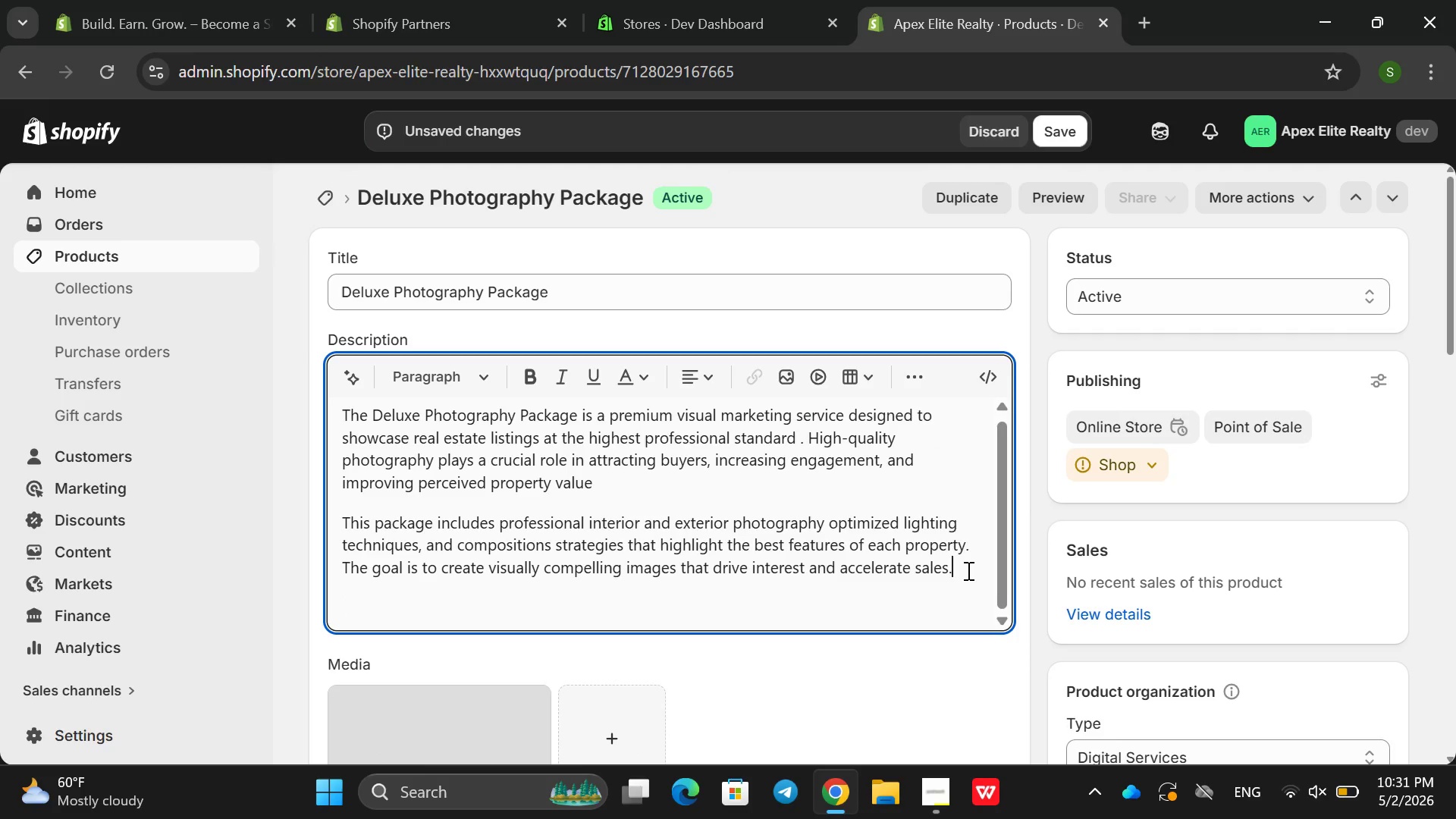 
key(Enter)
 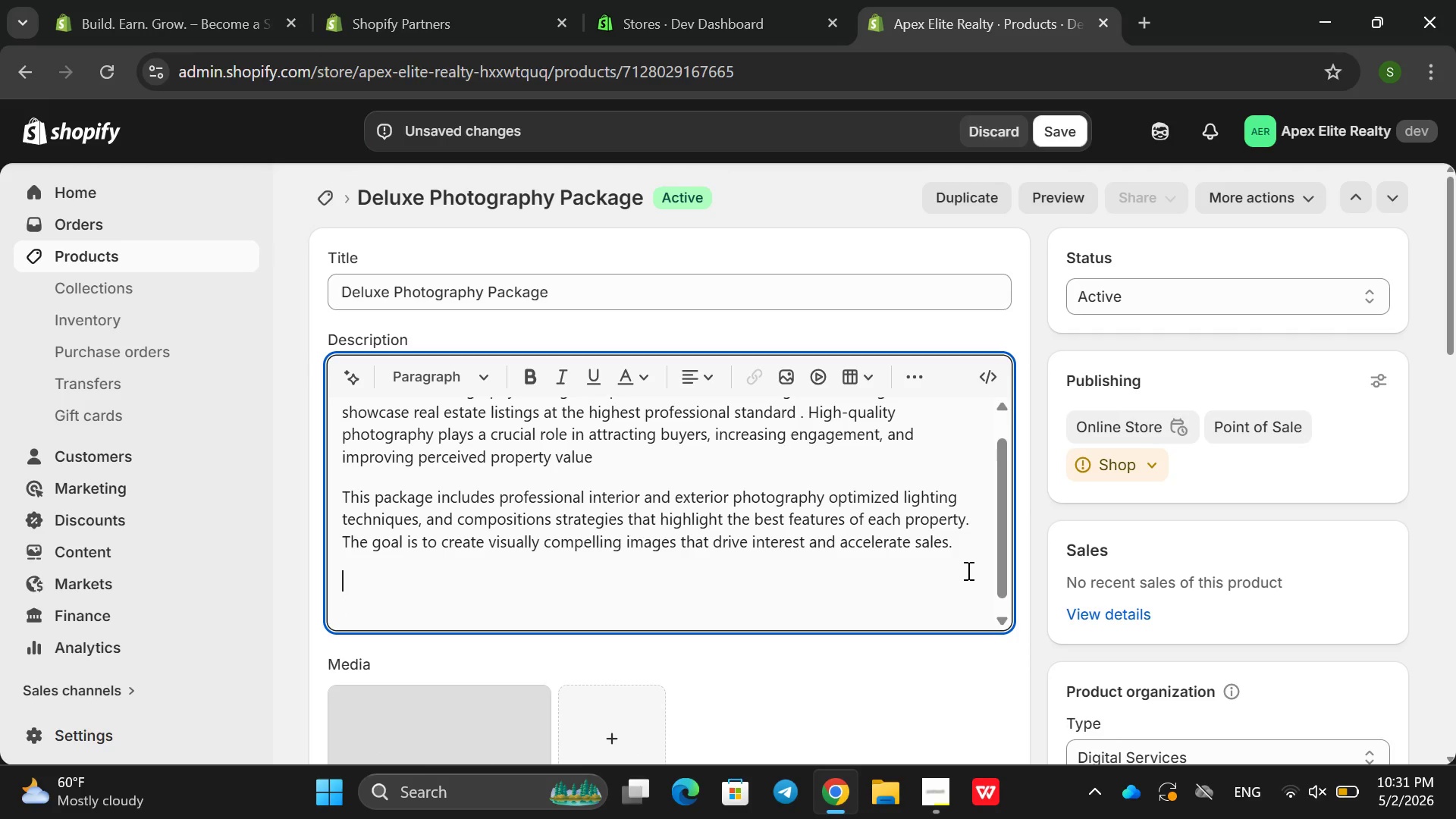 
type(The si)
key(Backspace)
key(Backspace)
type(s)
key(Backspace)
type(Silver toer)
key(Backspace)
key(Backspace)
key(Backspace)
type(ie )
key(Backspace)
type(r inlc)
key(Backspace)
key(Backspace)
type(cludes stand)
key(Backspace)
type(dard or)
key(Backspace)
key(Backspace)
type(pri)
key(Backspace)
type(ofessional photography cover)
 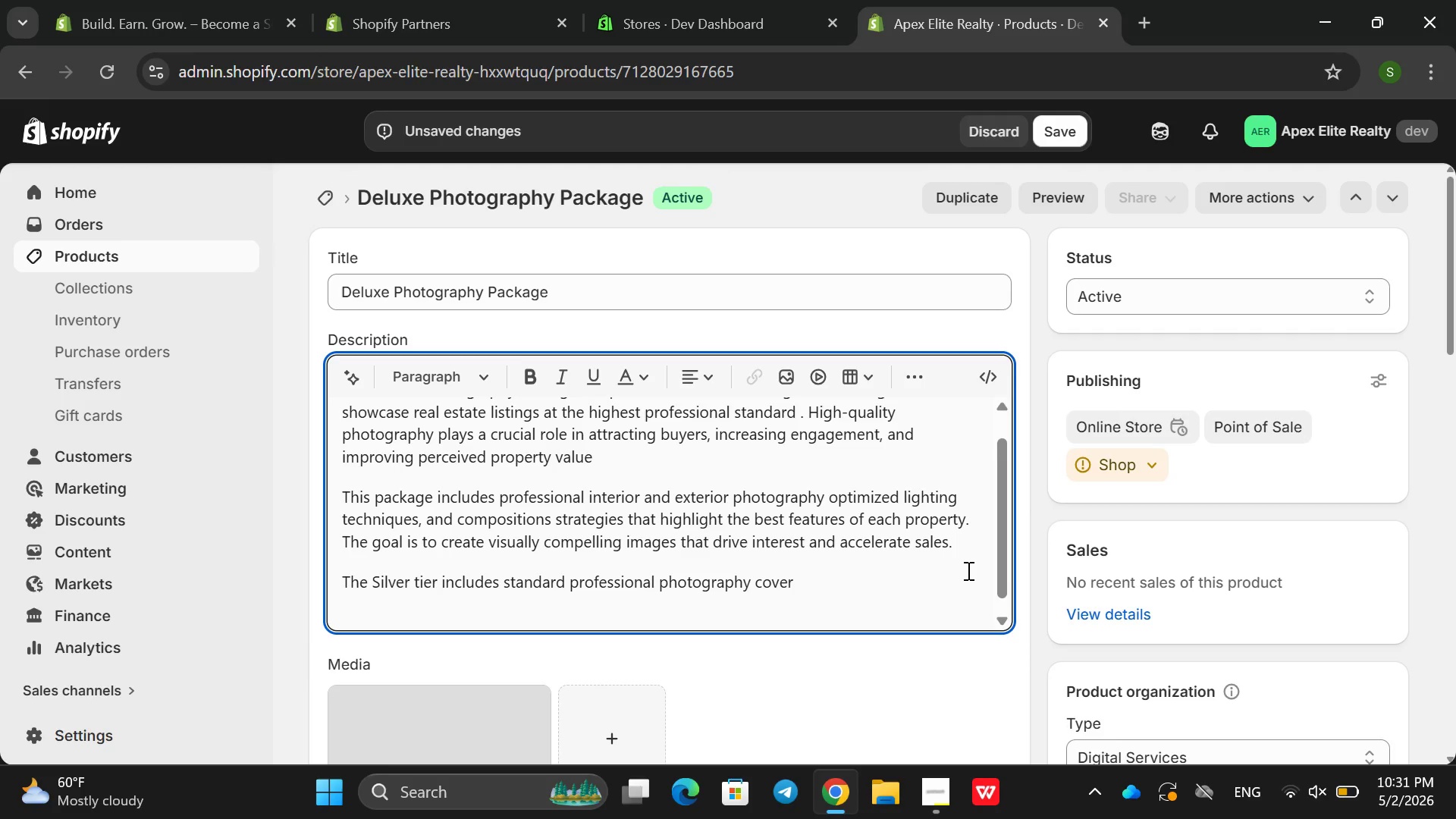 
key(Backspace)
type(a)
key(Backspace)
type(rage suitable for bsic lisitnt)
key(Backspace)
type(ni)
key(Backspace)
key(Backspace)
type(ing )
key(Backspace)
key(Backspace)
key(Backspace)
key(Backspace)
key(Backspace)
key(Backspace)
type(ls=is)
key(Backspace)
key(Backspace)
key(Backspace)
key(Backspace)
type(istings )
 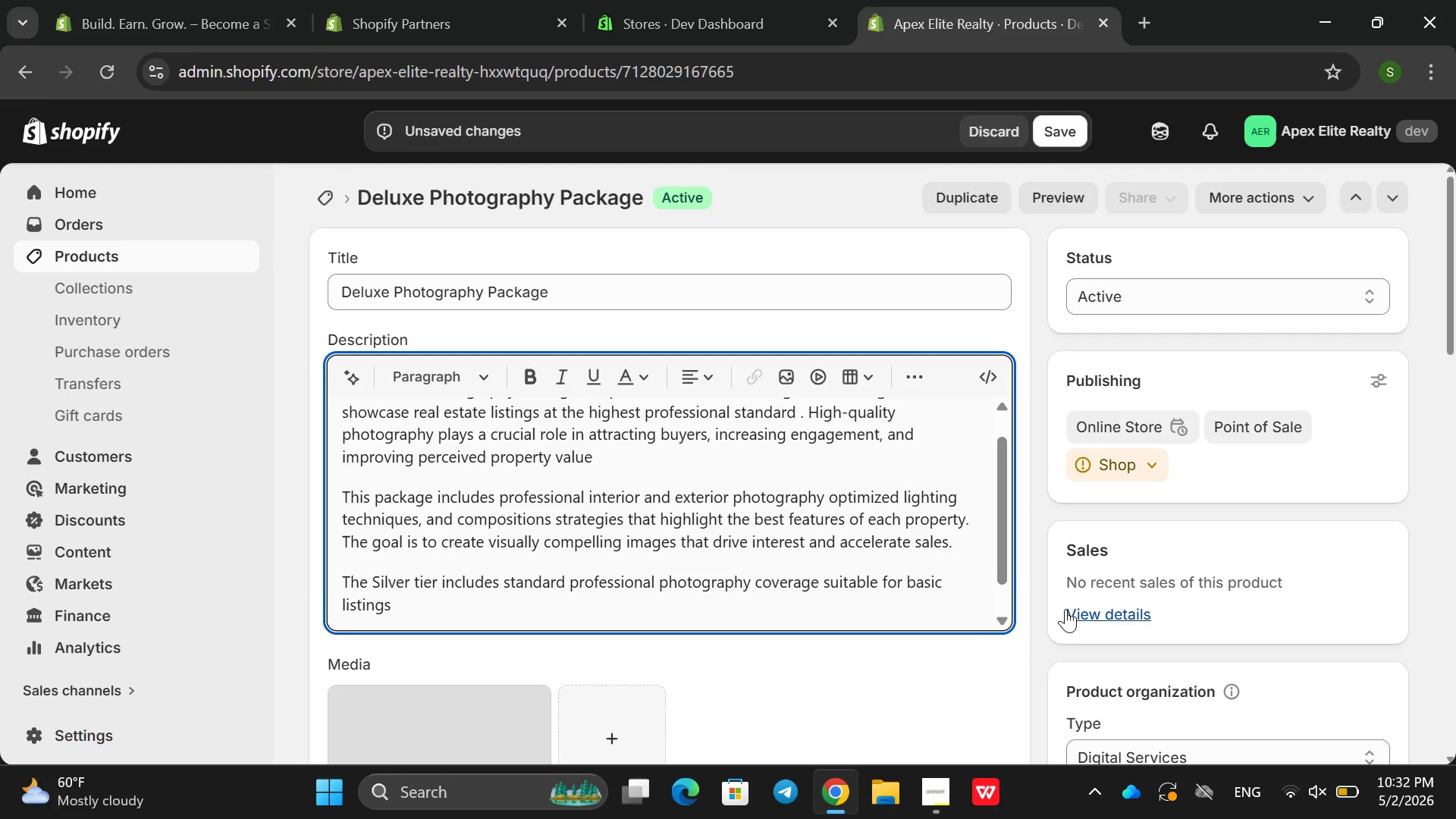 
wait(17.36)
 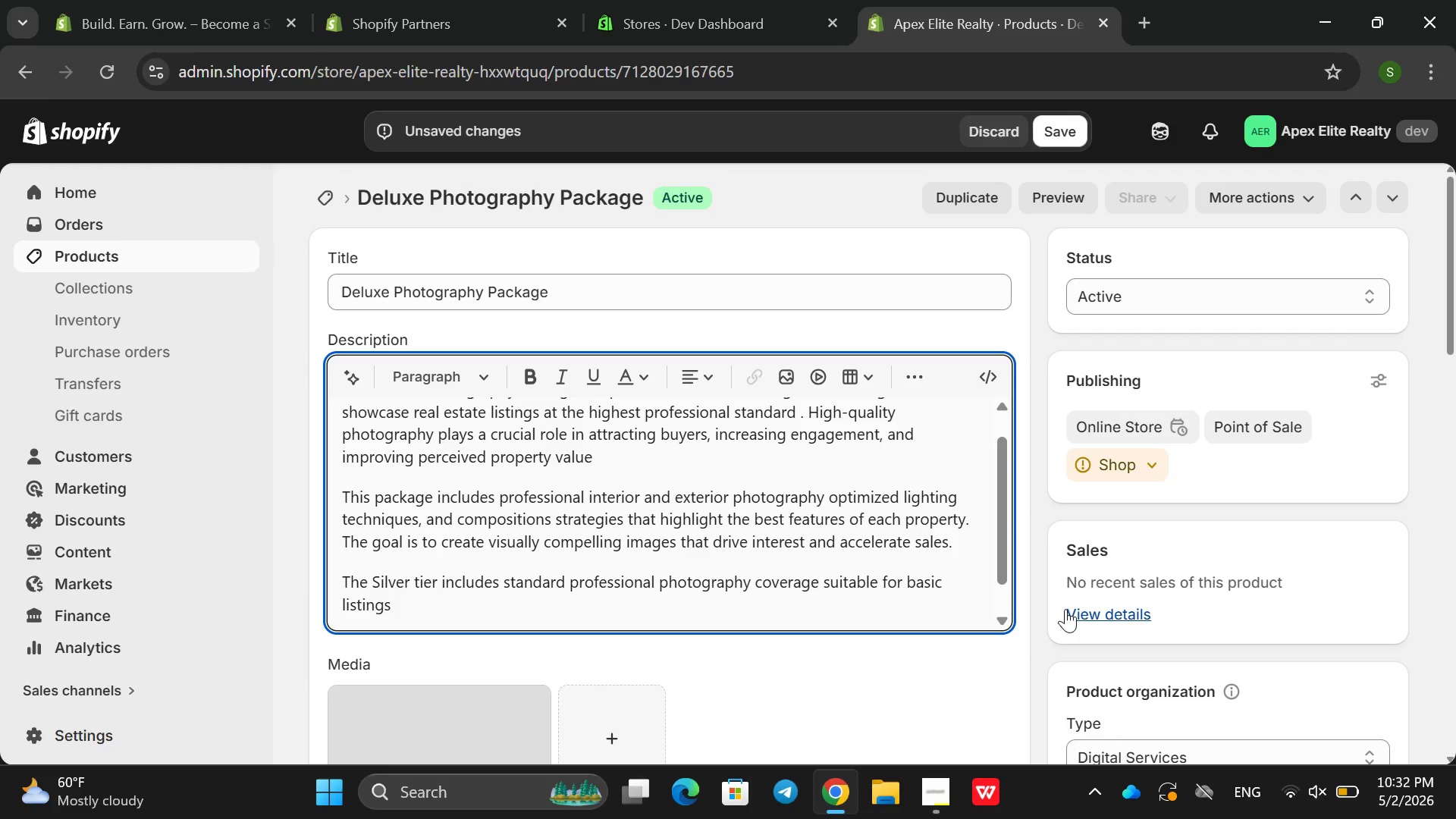 
type(,)
key(Backspace)
type(.)
key(Backspace)
key(Backspace)
type(. the F)
key(Backspace)
type(Gold)
key(Backspace)
key(Backspace)
key(Backspace)
key(Backspace)
key(Backspace)
key(Backspace)
key(Backspace)
key(Backspace)
type(The F)
key(Backspace)
type(Gold te)
key(Backspace)
type(ier Ehan)
key(Backspace)
key(Backspace)
key(Backspace)
key(Backspace)
type(ehance)
key(Backspace)
type(es )
key(Backspace)
key(Backspace)
key(Backspace)
key(Backspace)
key(Backspace)
key(Backspace)
key(Backspace)
type(nah)
key(Backspace)
key(Backspace)
type(hances visual wual)
key(Backspace)
key(Backspace)
key(Backspace)
key(Backspace)
type(quality wirh )
key(Backspace)
key(Backspace)
type(th )
key(Backspace)
key(Backspace)
key(Backspace)
key(Backspace)
type(th additional shots )
key(Backspace)
type(, adva)
 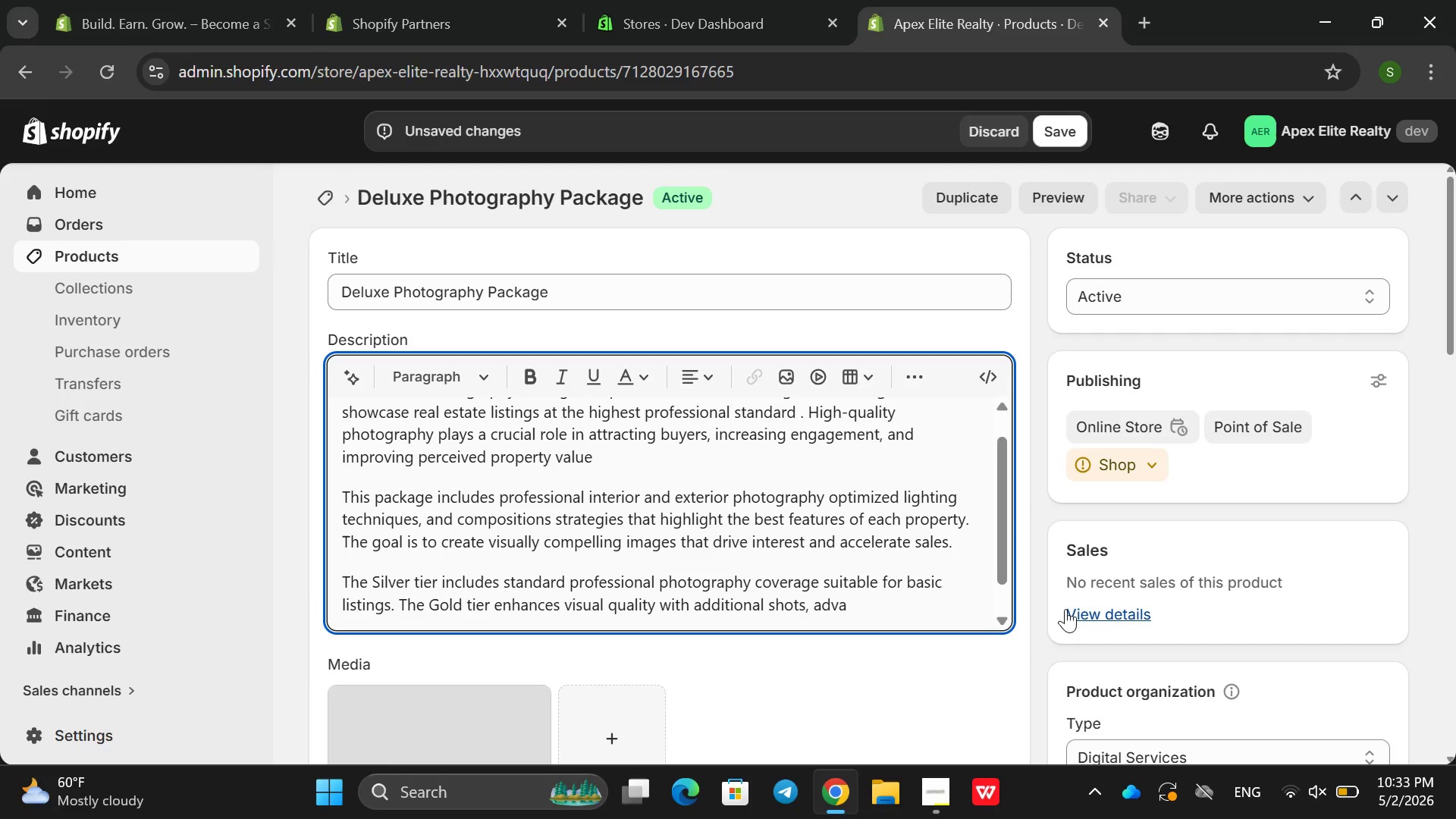 
wait(7.0)
 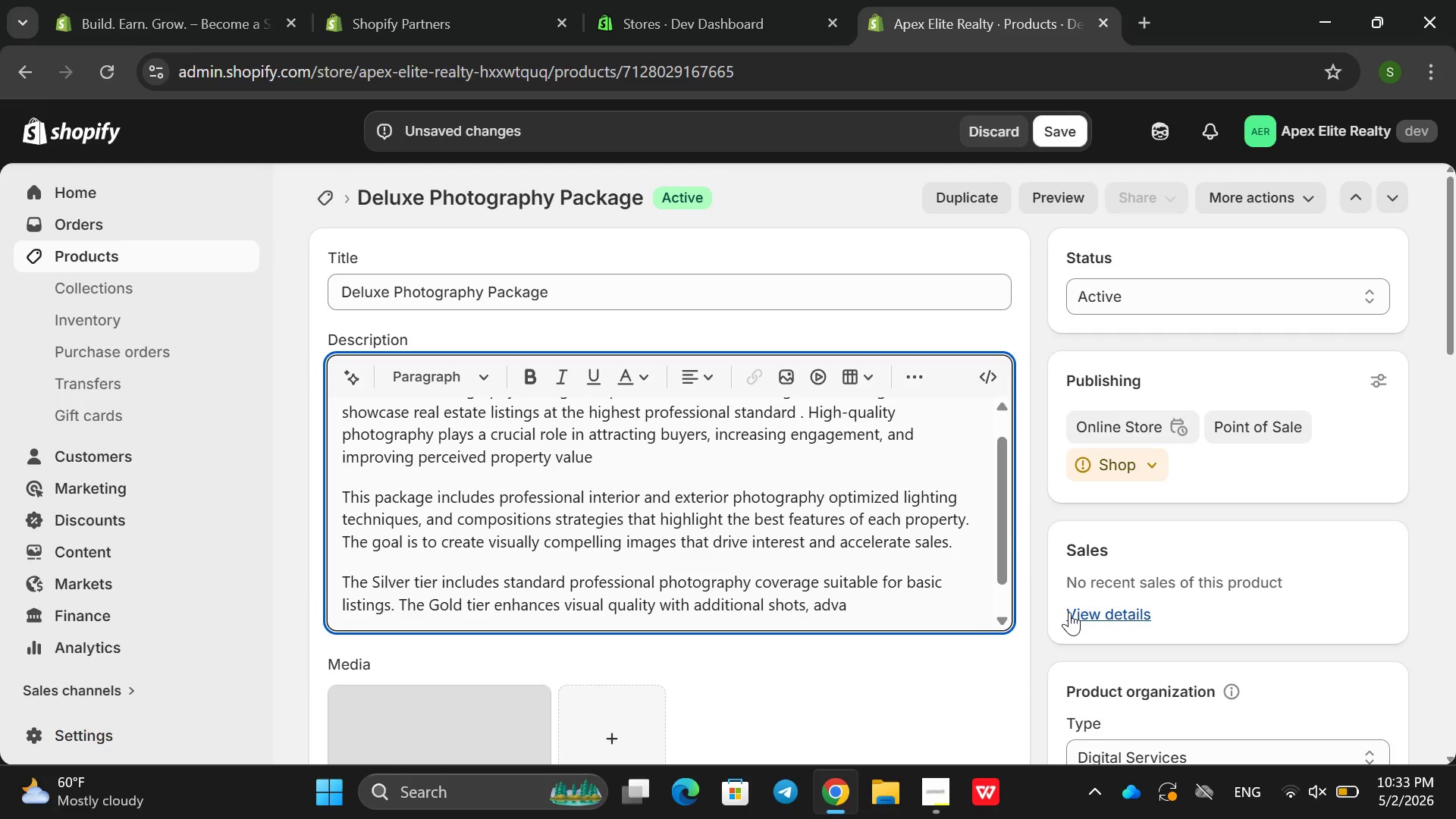 
type(ne)
key(Backspace)
type(ced edeiting )
key(Backspace)
key(Backspace)
key(Backspace)
key(Backspace)
key(Backspace)
key(Backspace)
key(Backspace)
type(iting, and improved logh)
key(Backspace)
key(Backspace)
key(Backspace)
type(ight)
 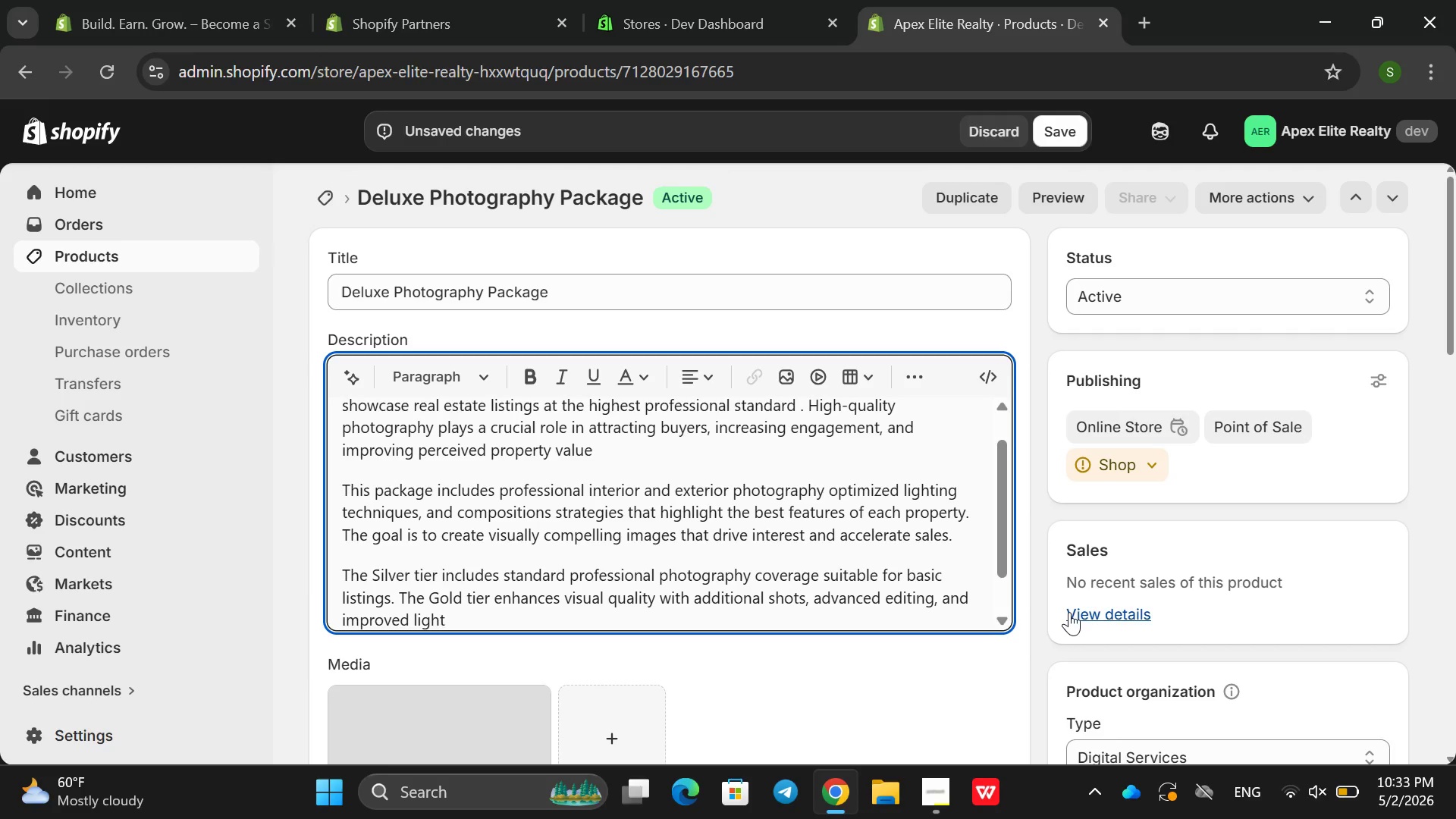 
key(Backspace)
type(ting corection )
key(Backspace)
type(. The platinum tier delived)
key(Backspace)
type(rs a d)
key(Backspace)
type(full lu)
 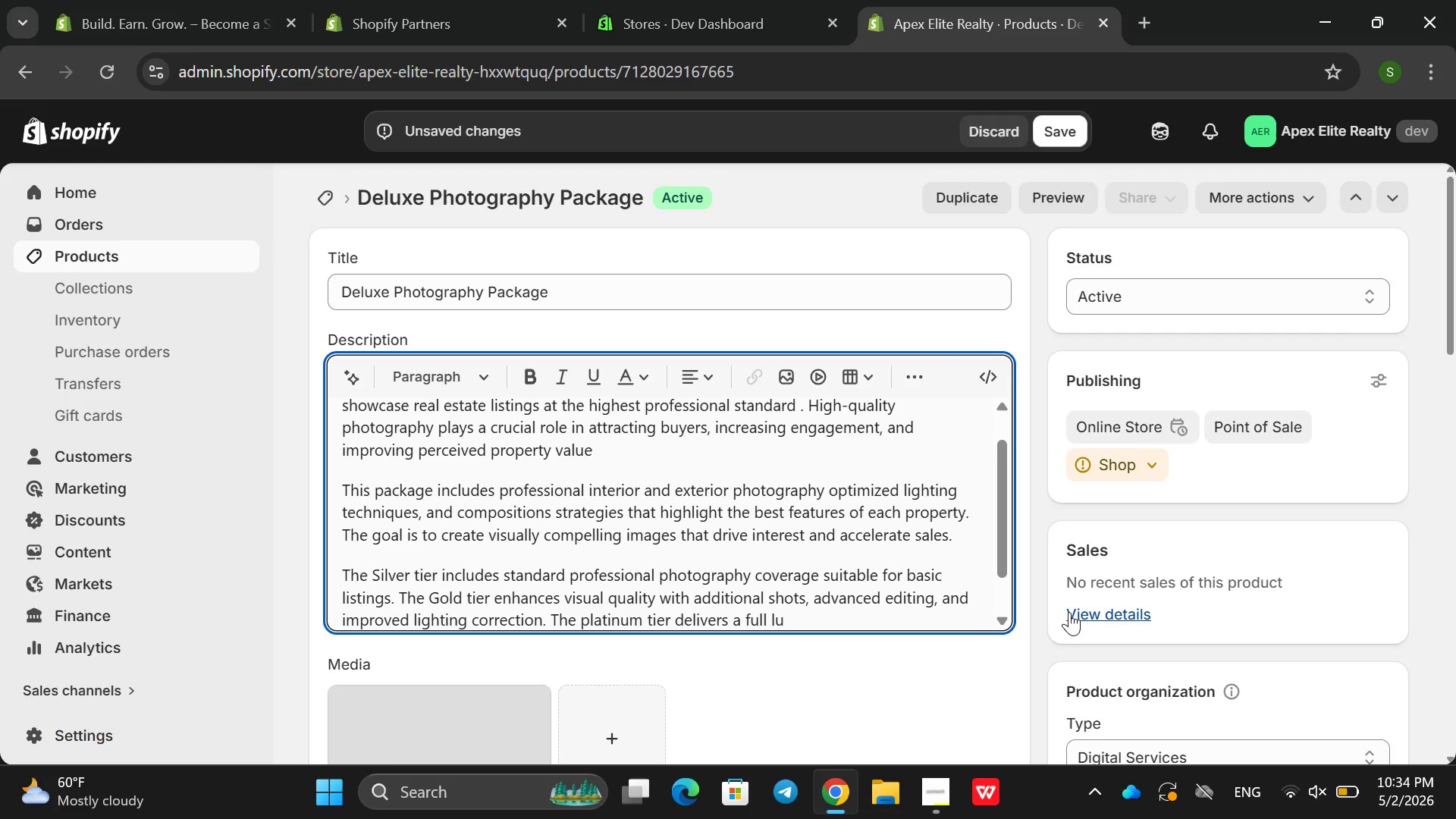 
type(xury photography exprience )
 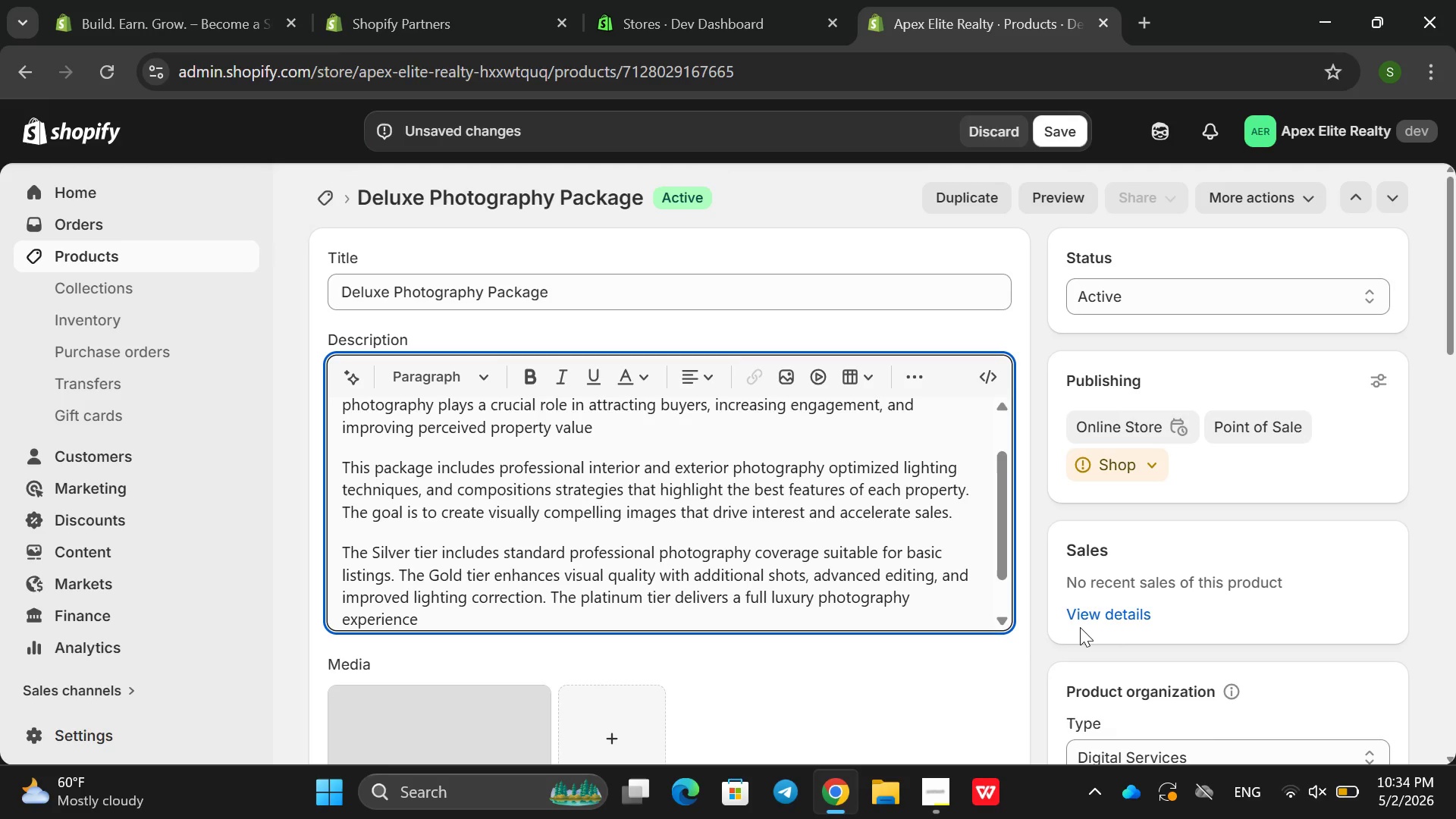 
wait(24.98)
 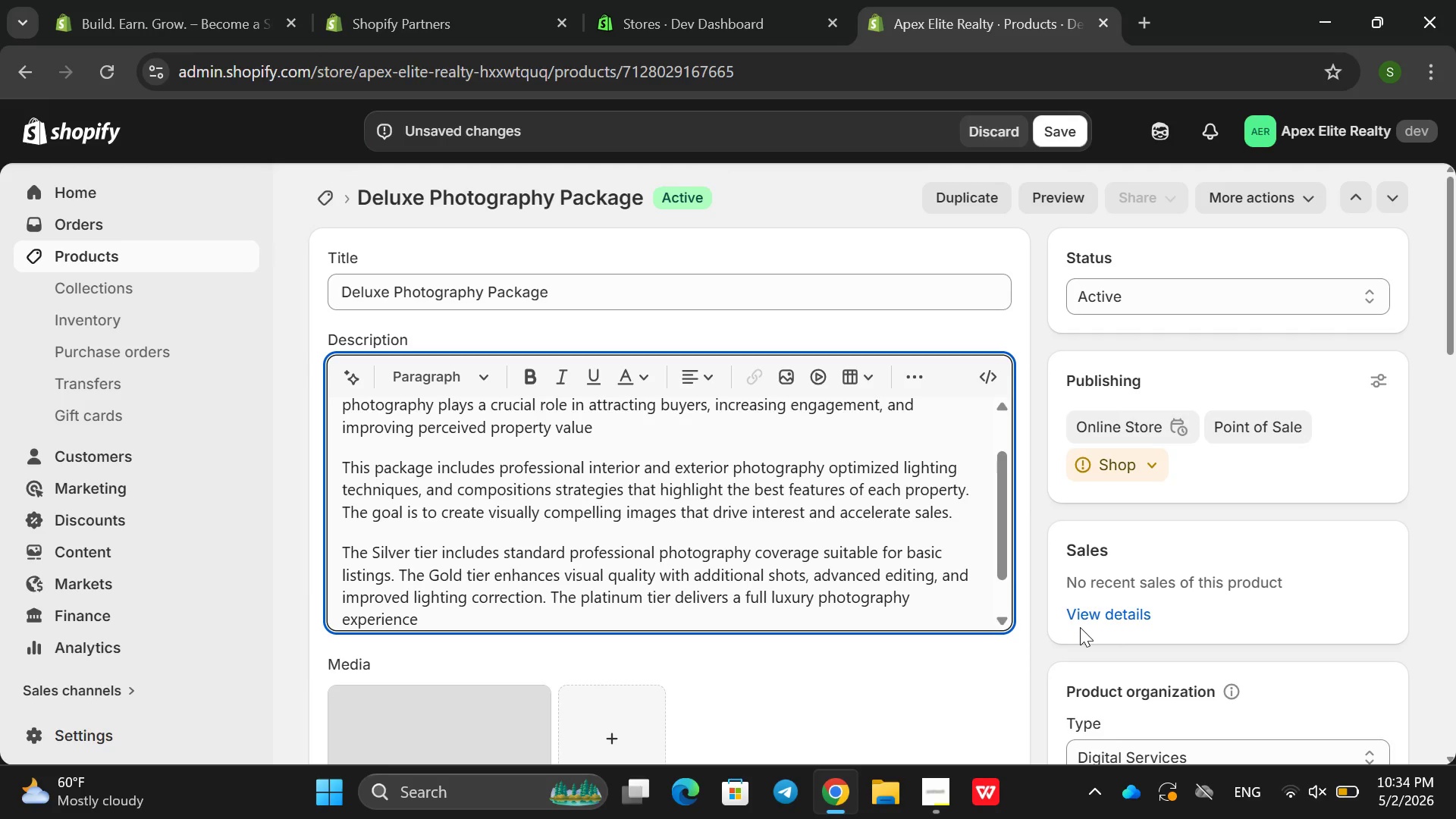 
type(inludes =)
key(Backspace)
key(Backspace)
key(Backspace)
key(Backspace)
key(Backspace)
key(Backspace)
key(Backspace)
type(cluding drone shots , cinal)
key(Backspace)
key(Backspace)
type(ematic s)
 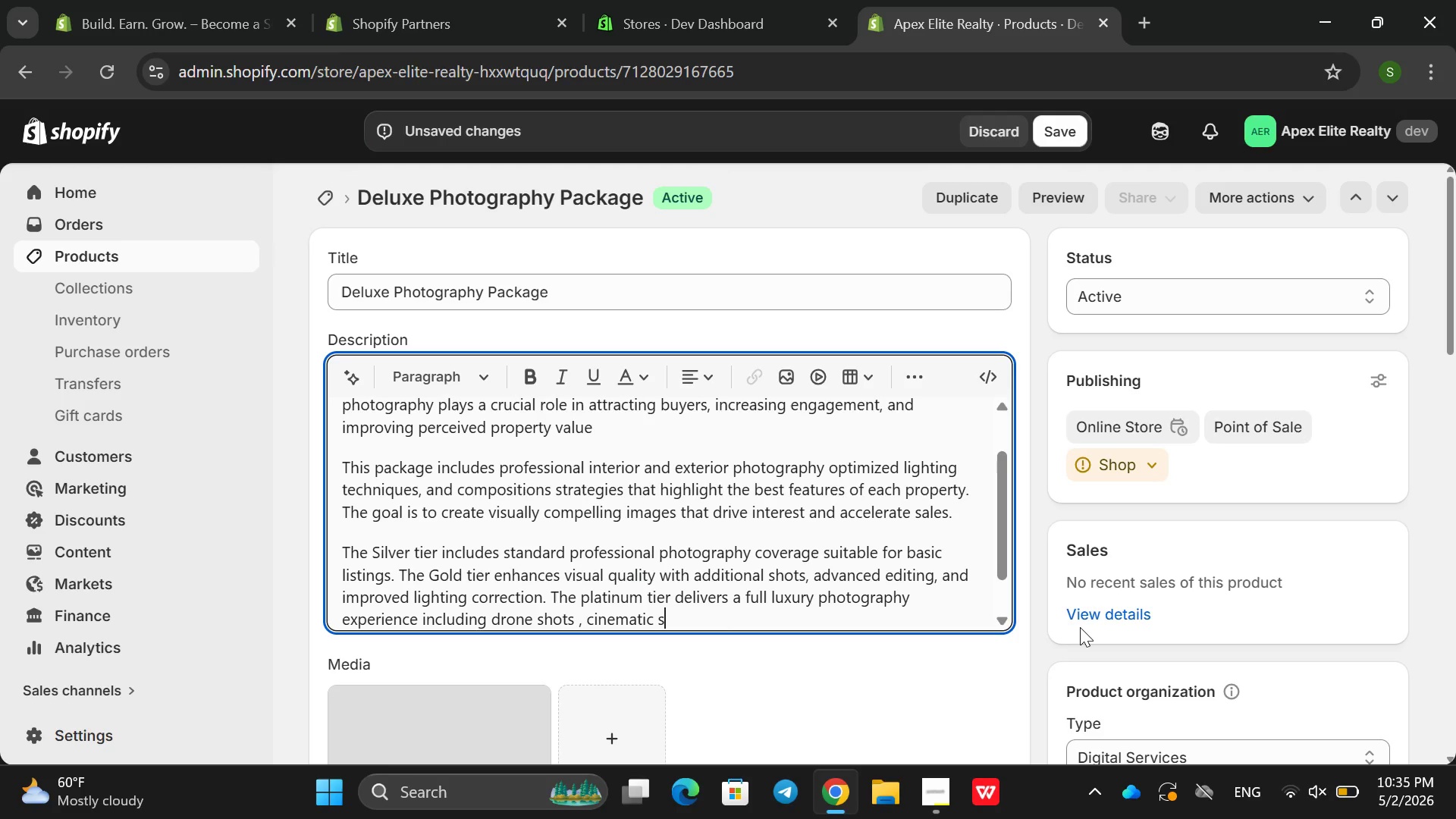 
key(Backspace)
type(anfle)
key(Backspace)
key(Backspace)
key(Backspace)
type(gles )
key(Backspace)
type(, adb)
key(Backspace)
type(vcanced )
key(Backspace)
key(Backspace)
key(Backspace)
key(Backspace)
key(Backspace)
key(Backspace)
key(Backspace)
key(Backspace)
type(vamced )
key(Backspace)
key(Backspace)
key(Backspace)
key(Backspace)
key(Backspace)
type(nced retouching )
key(Backspace)
type(, and premiun )
key(Backspace)
key(Backspace)
type(m post )
key(Backspace)
type(-)
 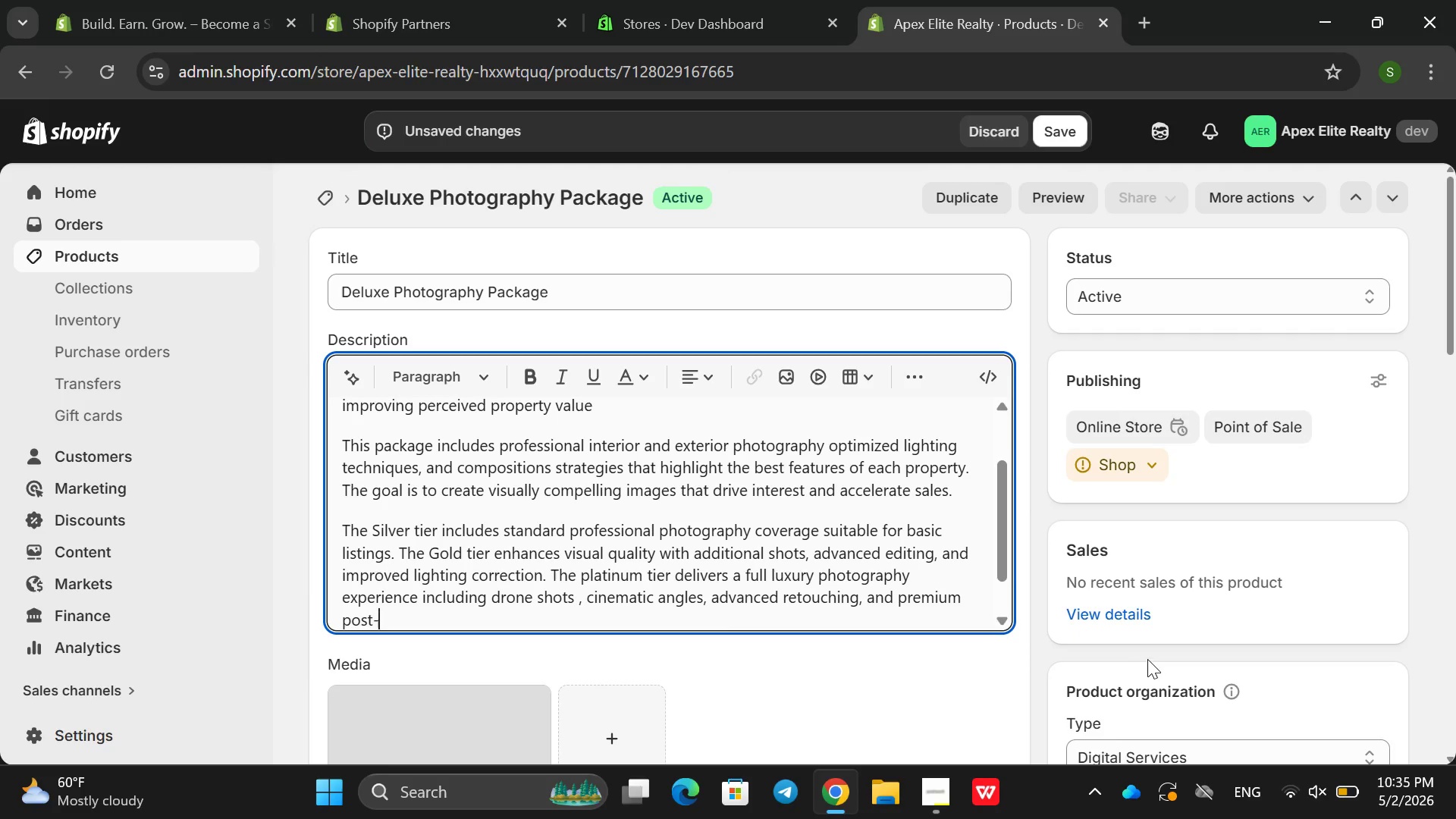 
type(production editing )
 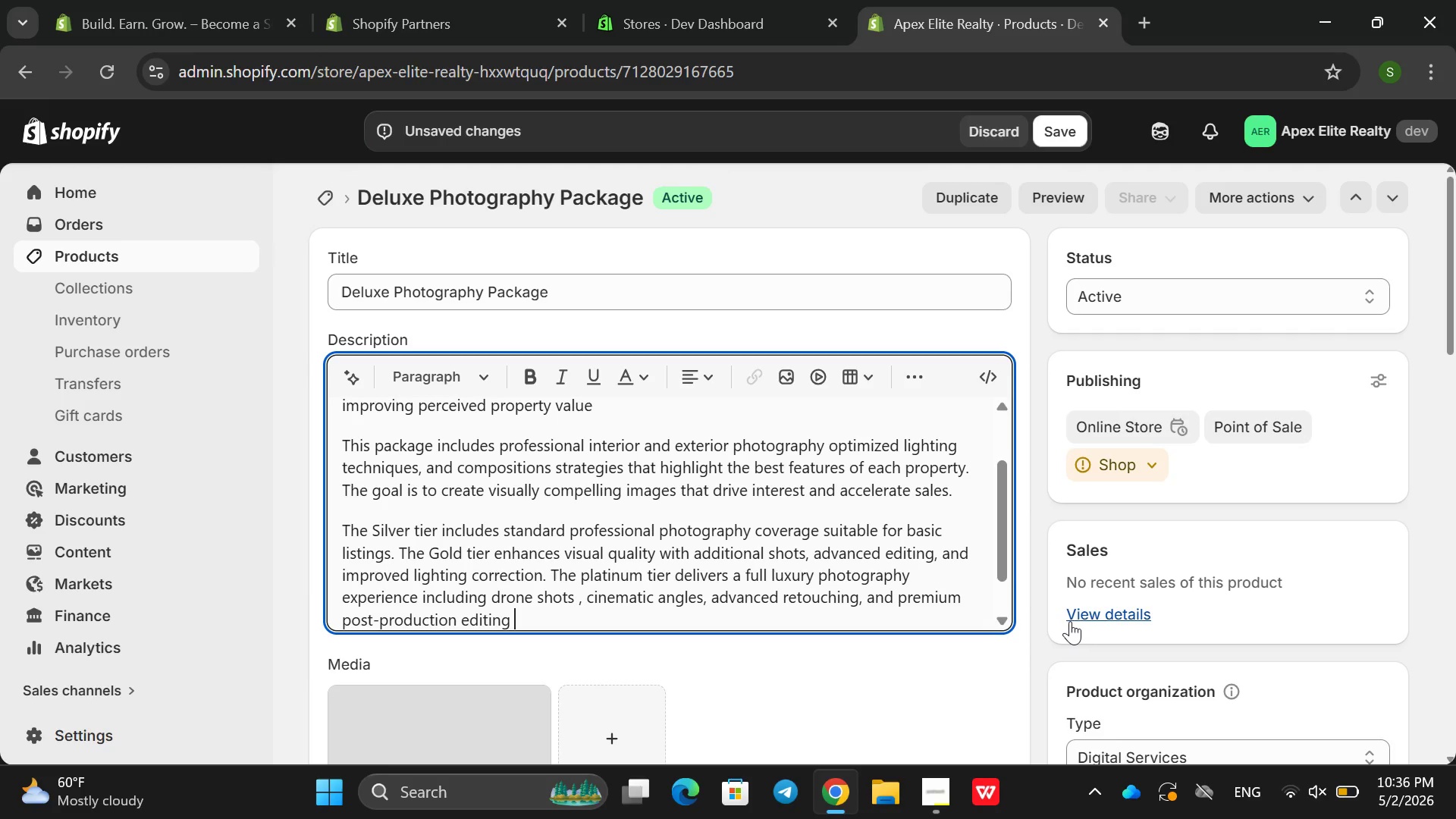 
type(designed for hu)
key(Backspace)
type(igh end listings.)
 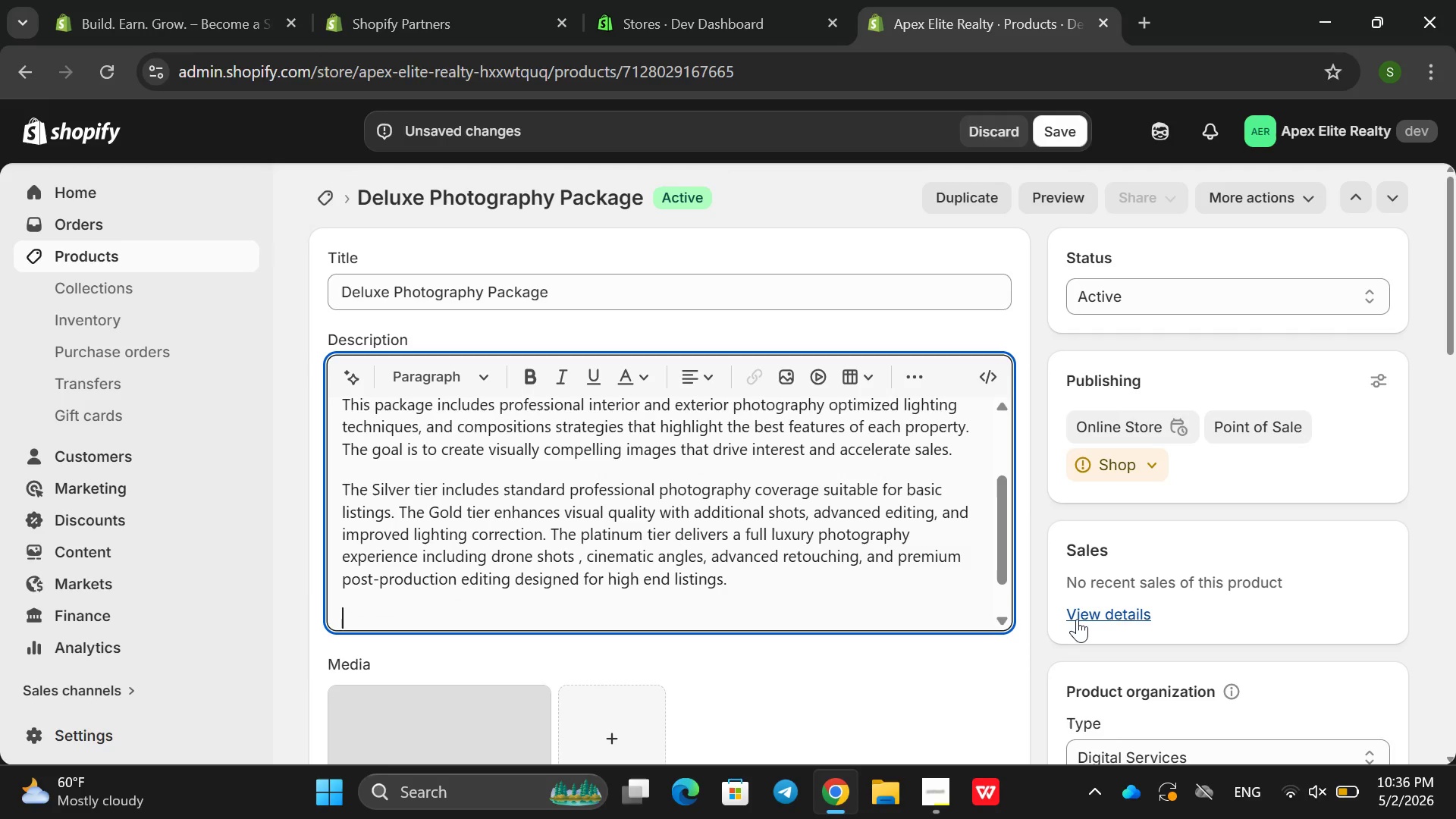 
key(Enter)
 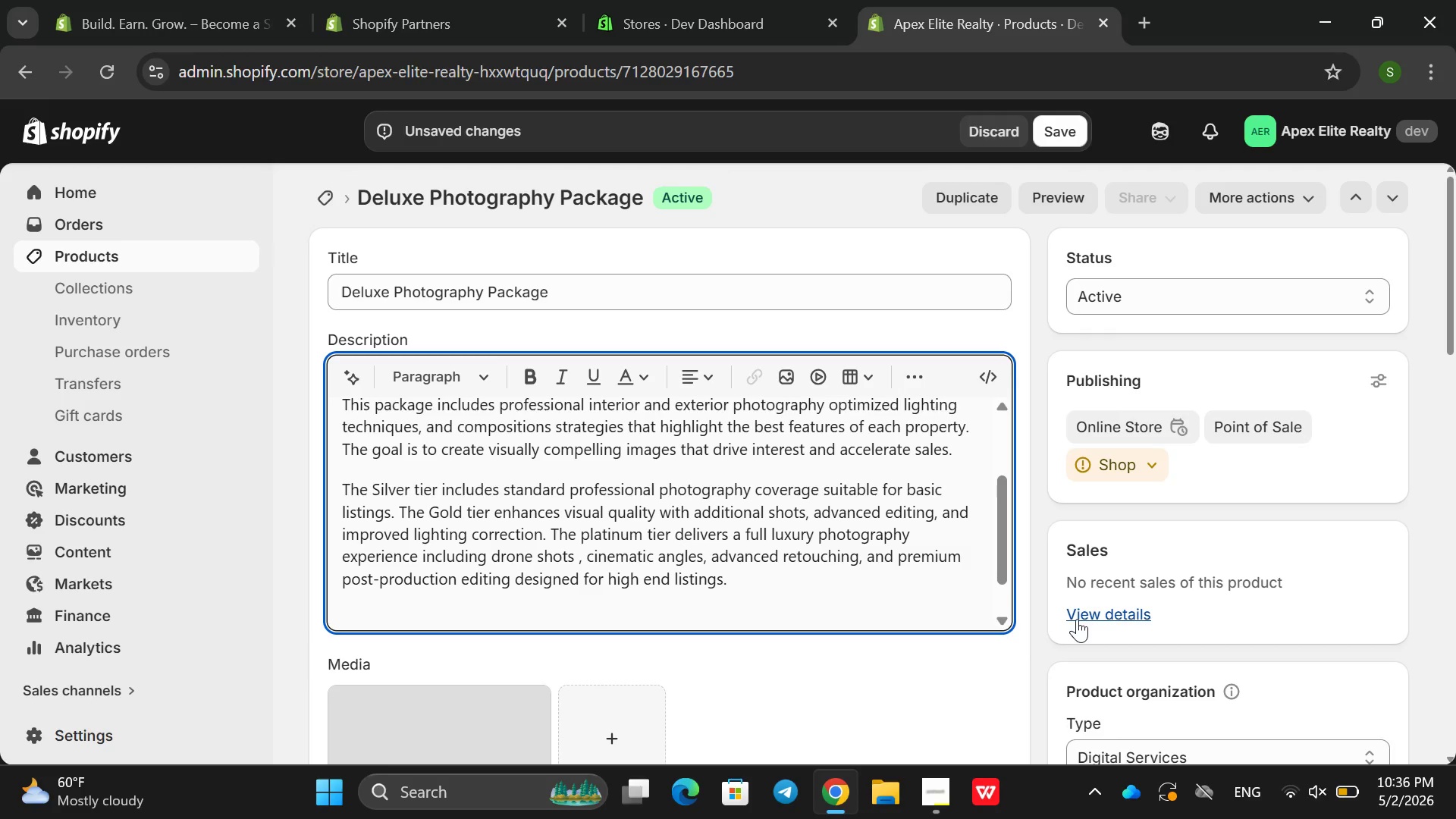 
type(This seervi)
key(Backspace)
key(Backspace)
key(Backspace)
key(Backspace)
type(rvices is idal for agents whowant )
key(Backspace)
key(Backspace)
key(Backspace)
key(Backspace)
key(Backspace)
type( wnat to )
key(Backspace)
key(Backspace)
key(Backspace)
key(Backspace)
key(Backspace)
key(Backspace)
key(Backspace)
type(ant to posittion)
key(Backspace)
key(Backspace)
key(Backspace)
key(Backspace)
type(iona)
key(Backspace)
type(t)
 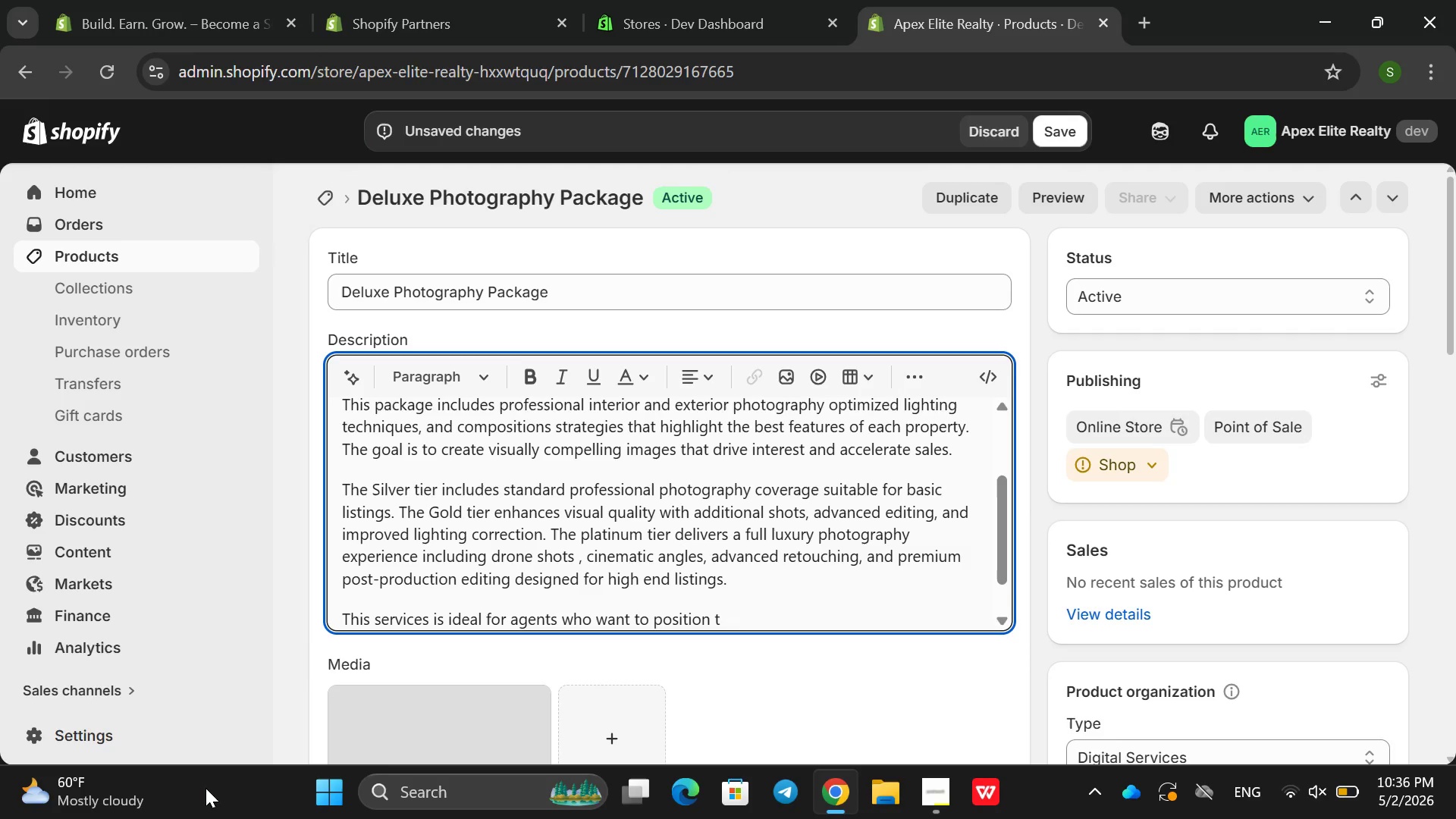 
type(hier)
key(Backspace)
key(Backspace)
key(Backspace)
type(eir listng )
key(Backspace)
key(Backspace)
key(Backspace)
key(Backspace)
key(Backspace)
type(tings compr)
key(Backspace)
type(etitively in the market )
key(Backspace)
type(.It )
key(Backspace)
key(Backspace)
key(Backspace)
type( It )
 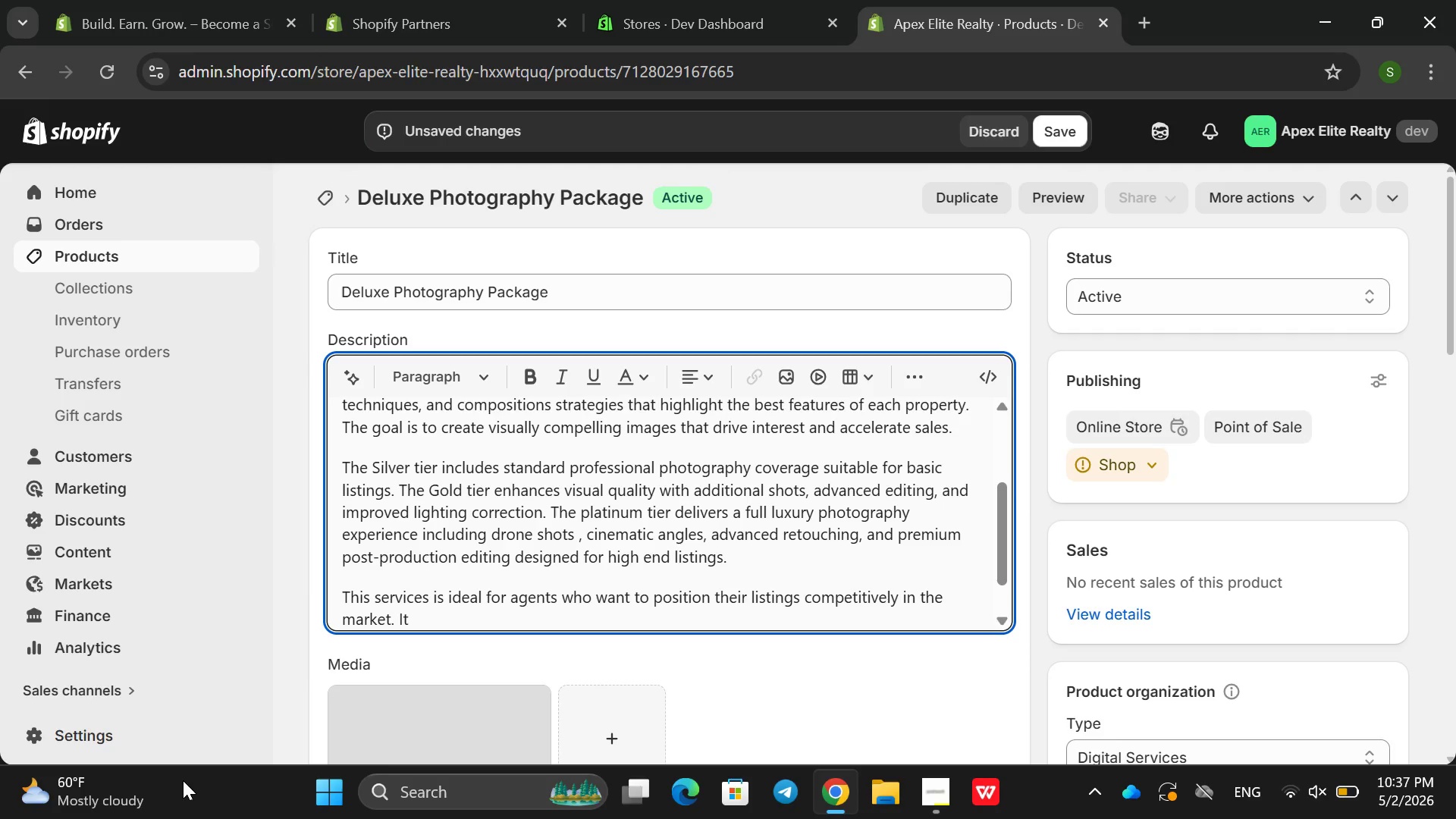 
type(sifn)
key(Backspace)
key(Backspace)
type(gnin)
key(Backspace)
type(ficanlty improce)
key(Backspace)
key(Backspace)
type(ves listig [epr)
key(Backspace)
key(Backspace)
key(Backspace)
key(Backspace)
type(perfec)
key(Backspace)
key(Backspace)
type(ormances)
key(Backspace)
type( acroos)
key(Backspace)
key(Backspace)
key(Backspace)
type(ss)
key(Backspace)
key(Backspace)
type(oss ml)
key(Backspace)
key(Backspace)
type(Ml)
key(Backspace)
type(Lds)
key(Backspace)
key(Backspace)
type(S plaf)
key(Backspace)
type(tforms )
key(Backspace)
type(, Socua)
key(Backspace)
key(Backspace)
type(ial med)
 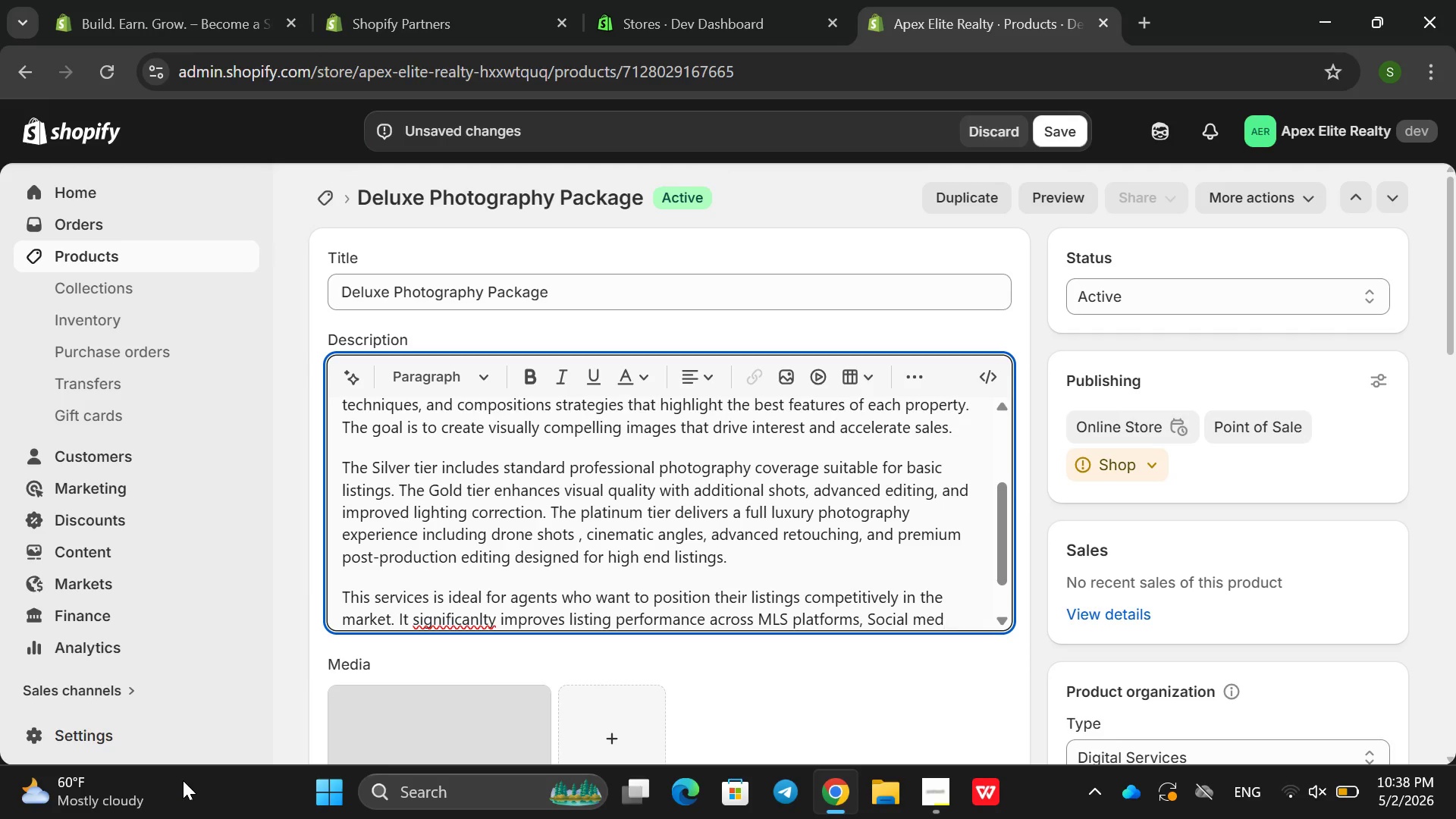 
type(ia )
key(Backspace)
type( and digital aderver)
key(Backspace)
key(Backspace)
key(Backspace)
key(Backspace)
key(Backspace)
key(Backspace)
type(ver)
key(Backspace)
key(Backspace)
key(Backspace)
type(de)
key(Backspace)
type(ver)
 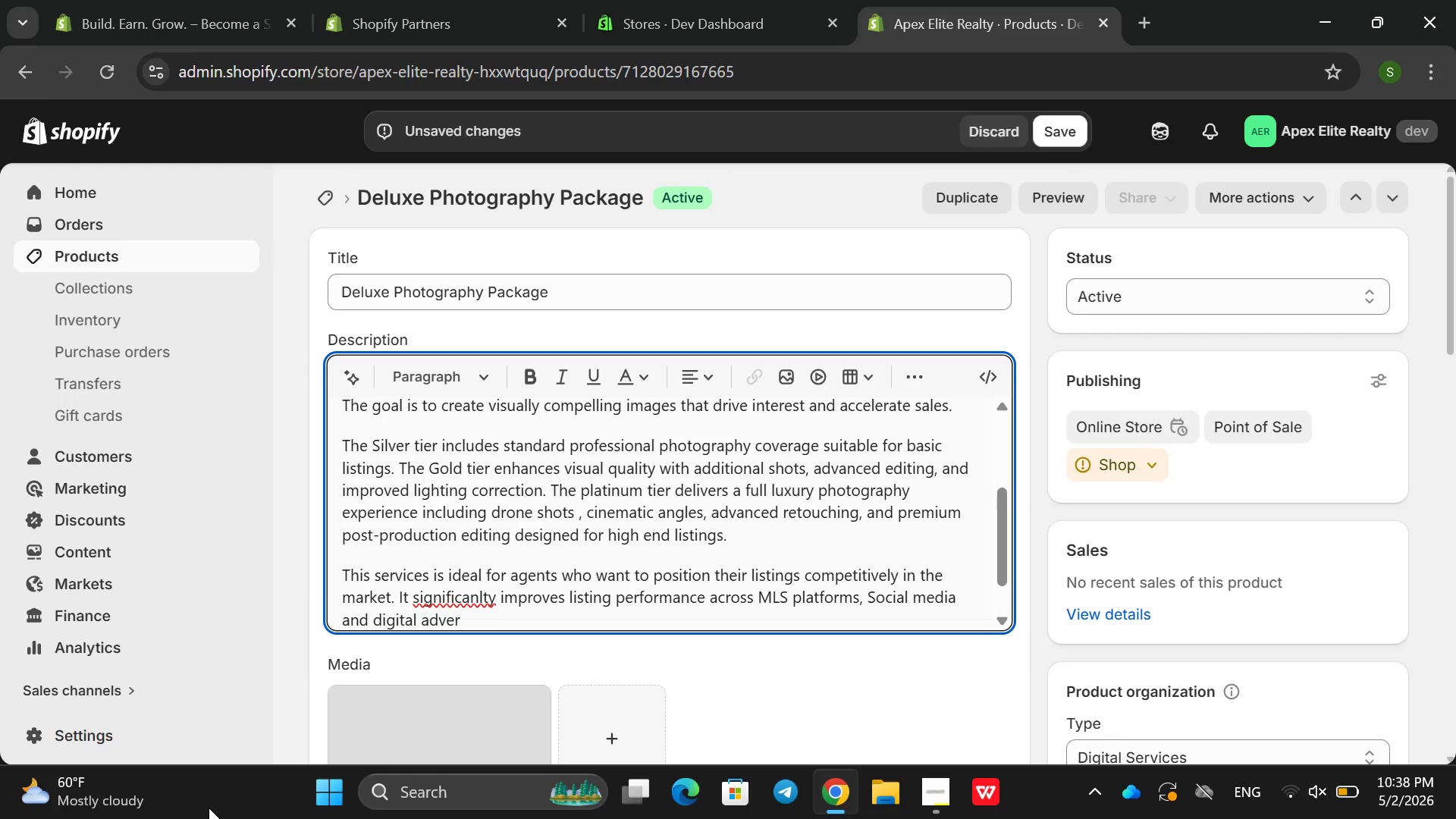 
wait(6.31)
 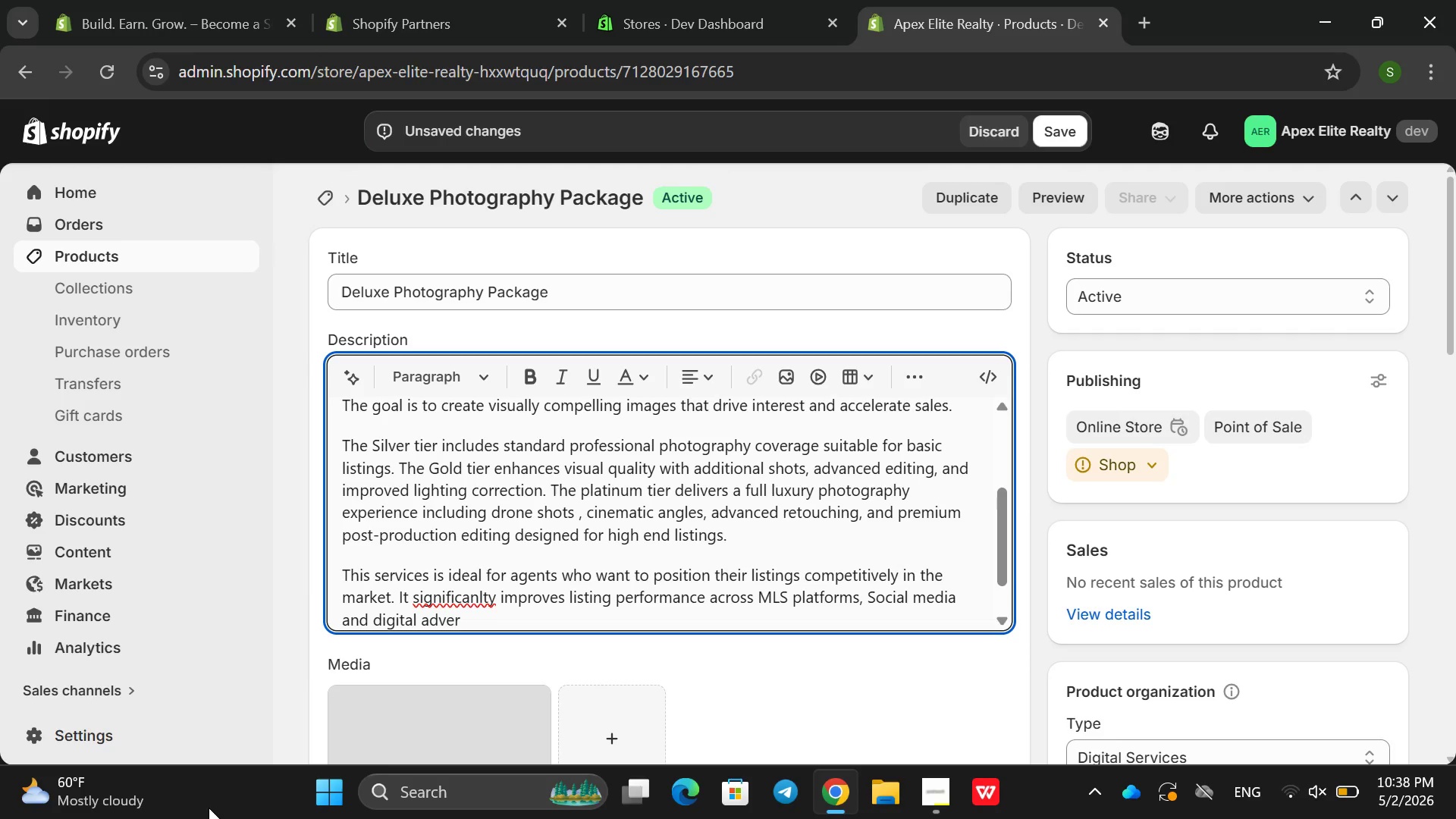 
type(yi)
key(Backspace)
key(Backspace)
type(tising campagins)
key(Backspace)
key(Backspace)
key(Backspace)
key(Backspace)
type(igns.)
 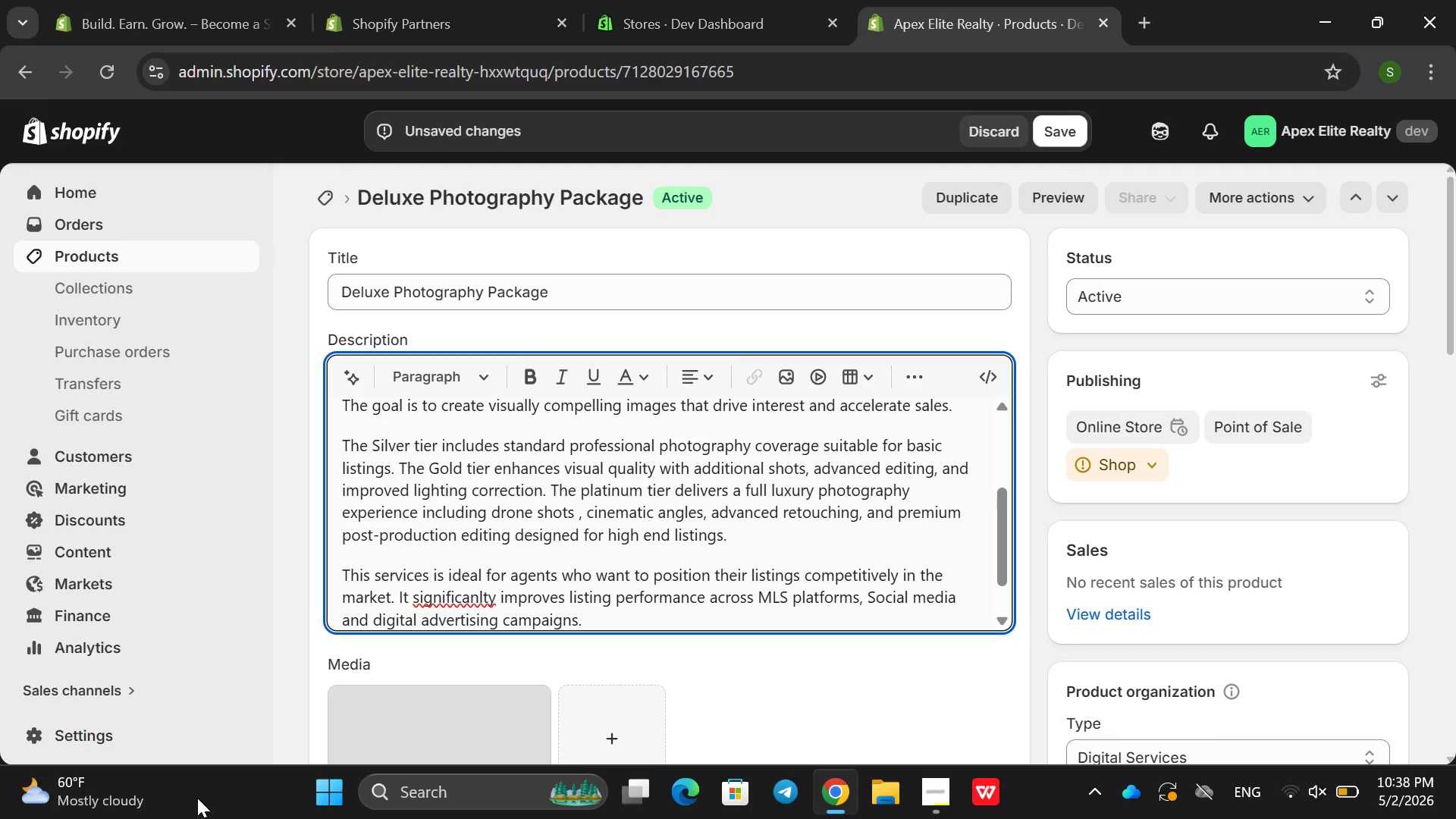 
left_click_drag(start_coordinate=[619, 818], to_coordinate=[613, 799])